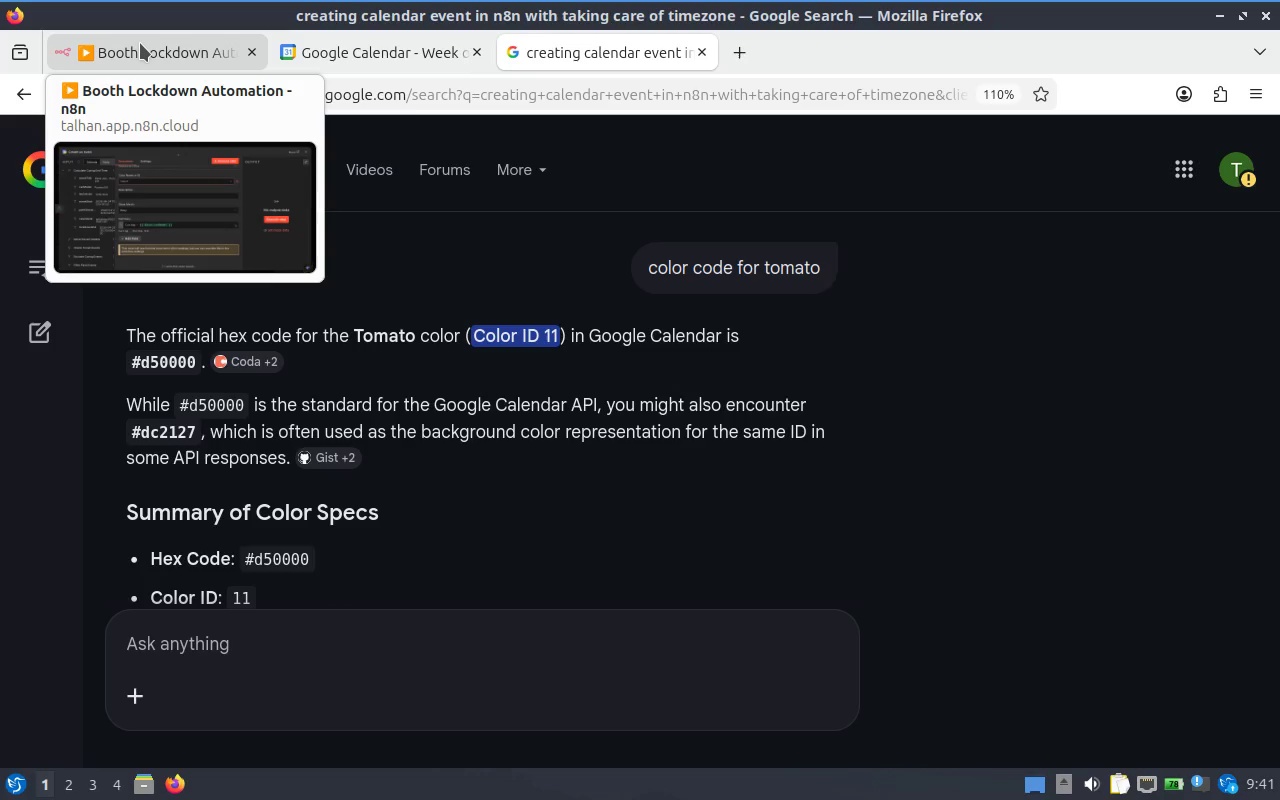 
wait(7.4)
 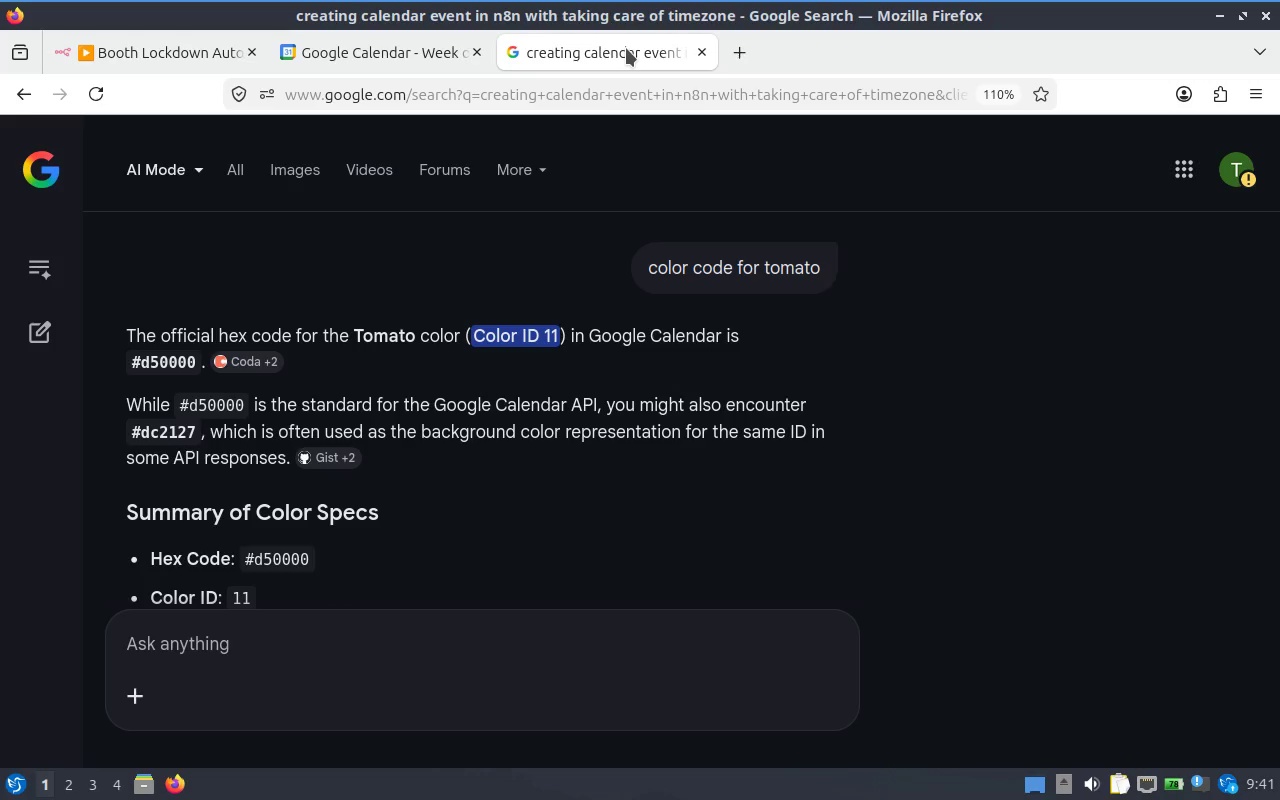 
left_click([140, 43])
 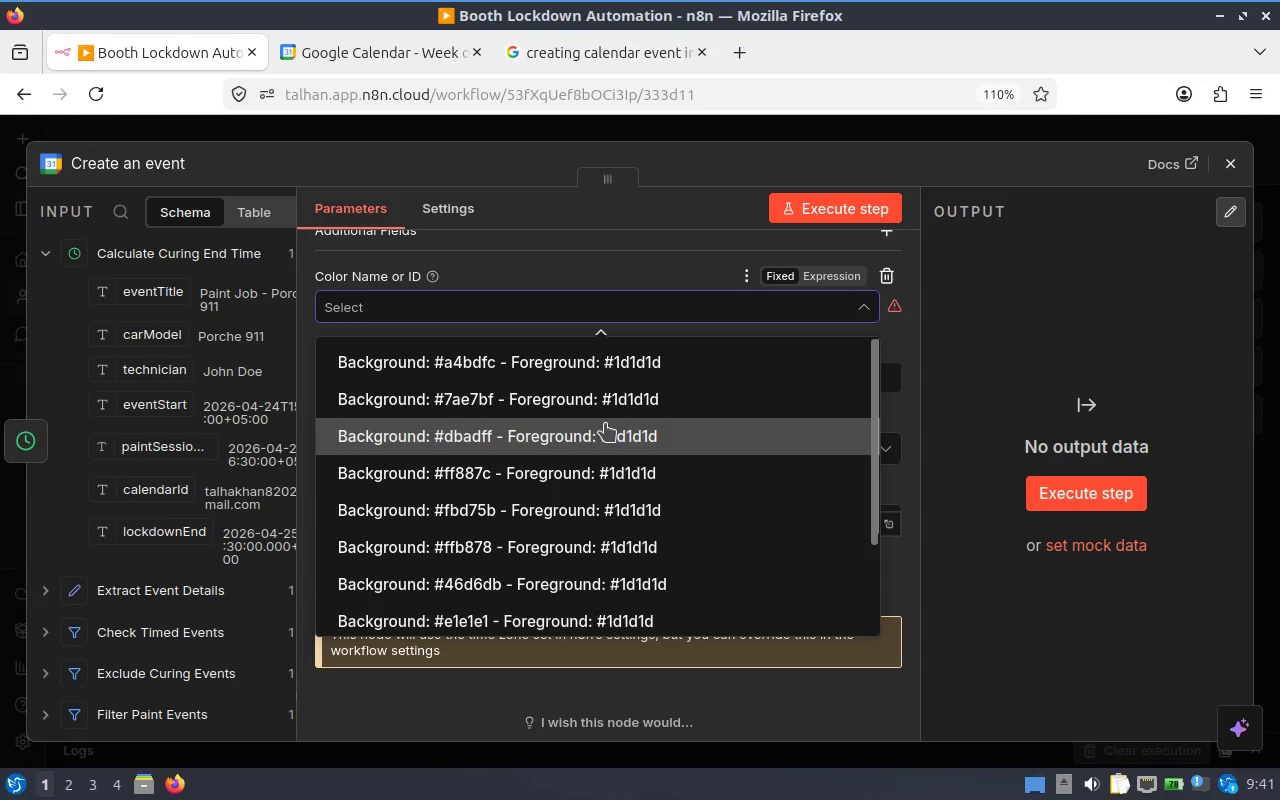 
scroll: coordinate [600, 453], scroll_direction: down, amount: 2.0
 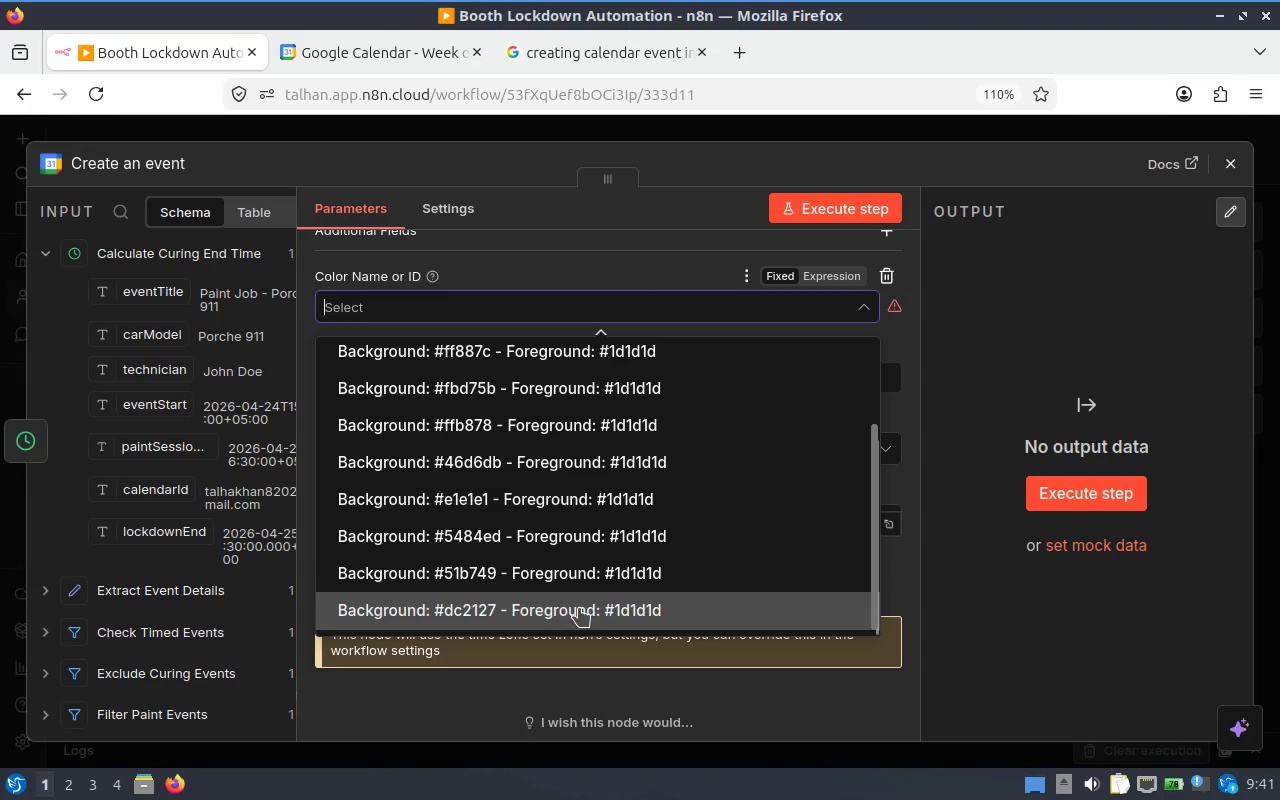 
left_click([579, 608])
 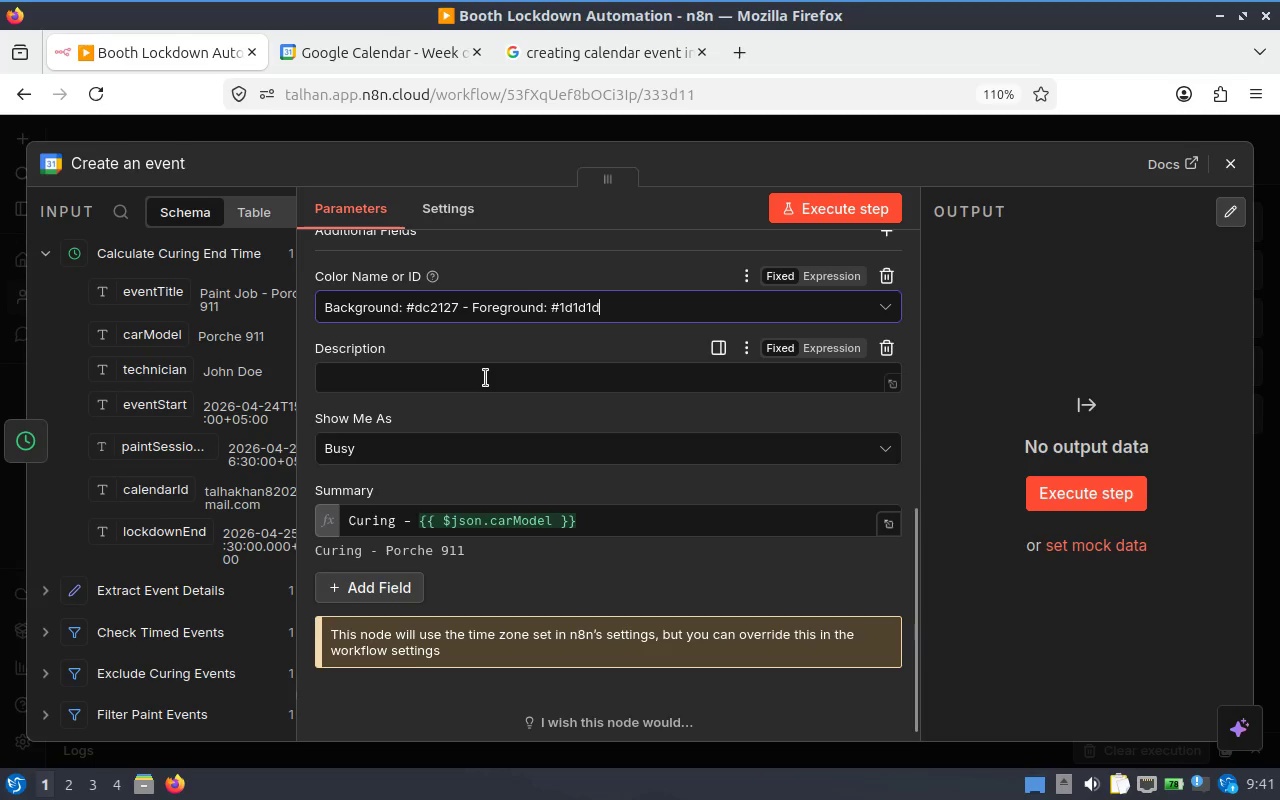 
left_click([485, 378])
 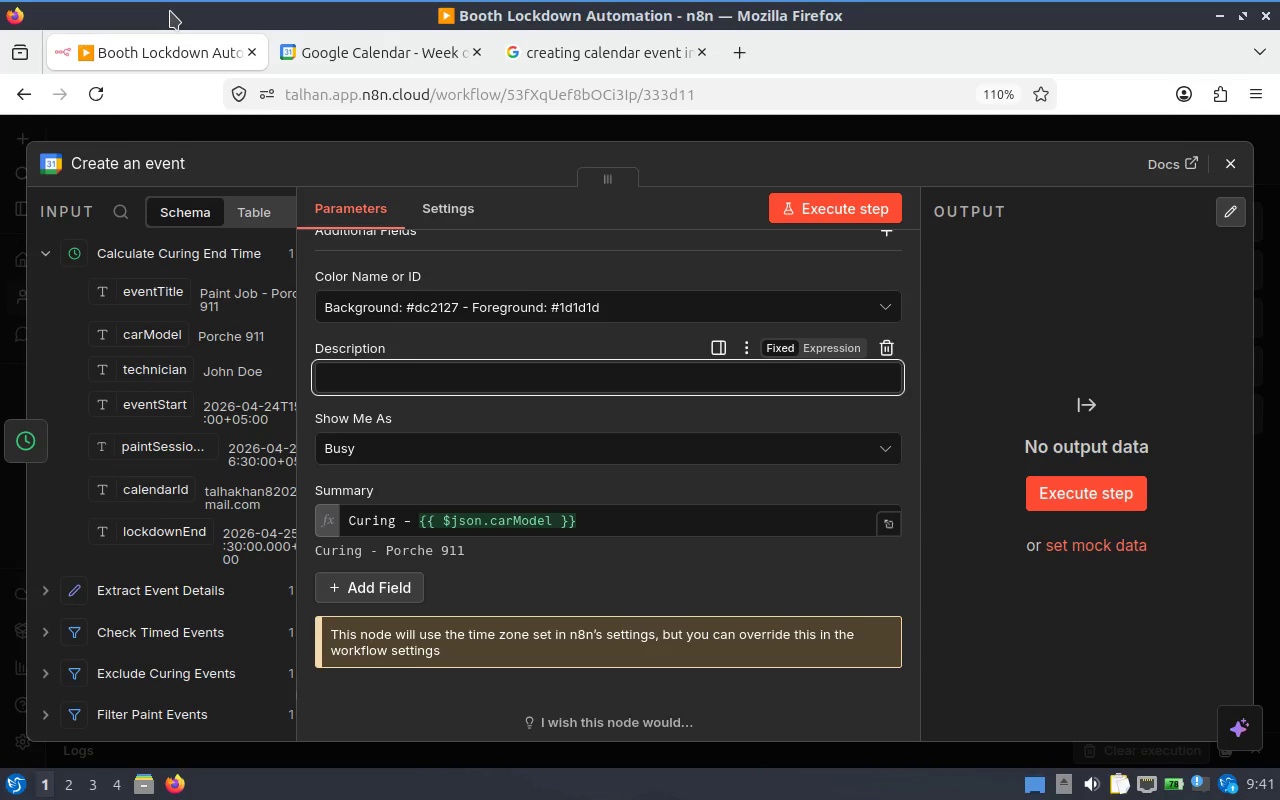 
wait(6.76)
 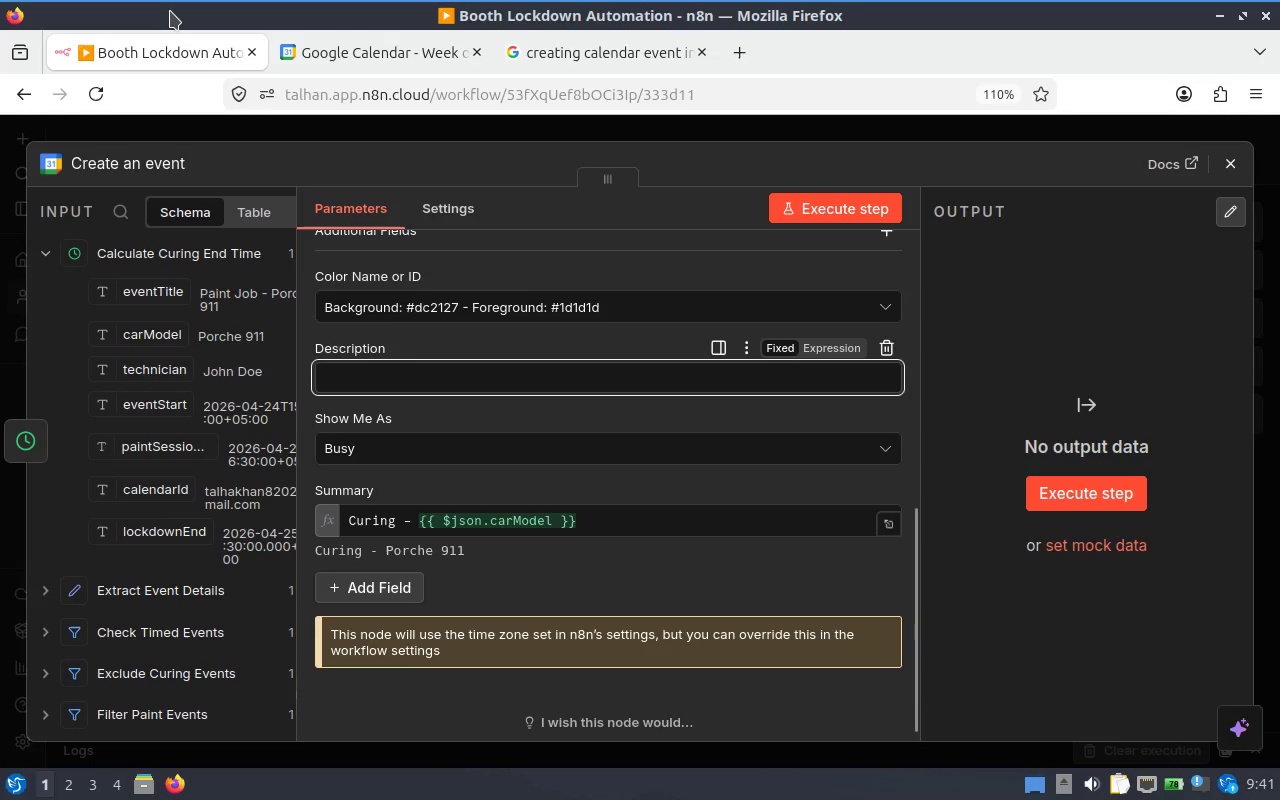 
type(Automatic )
 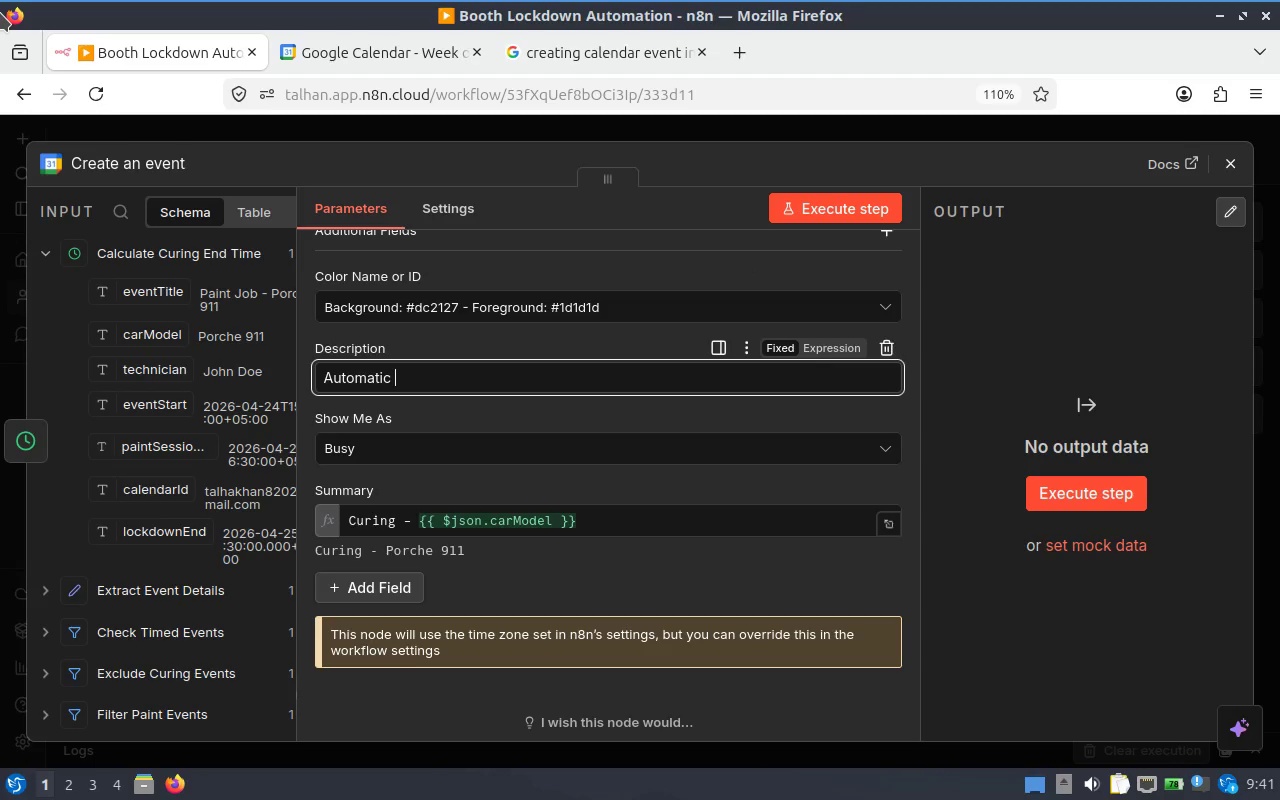 
type(booth lockdown)
 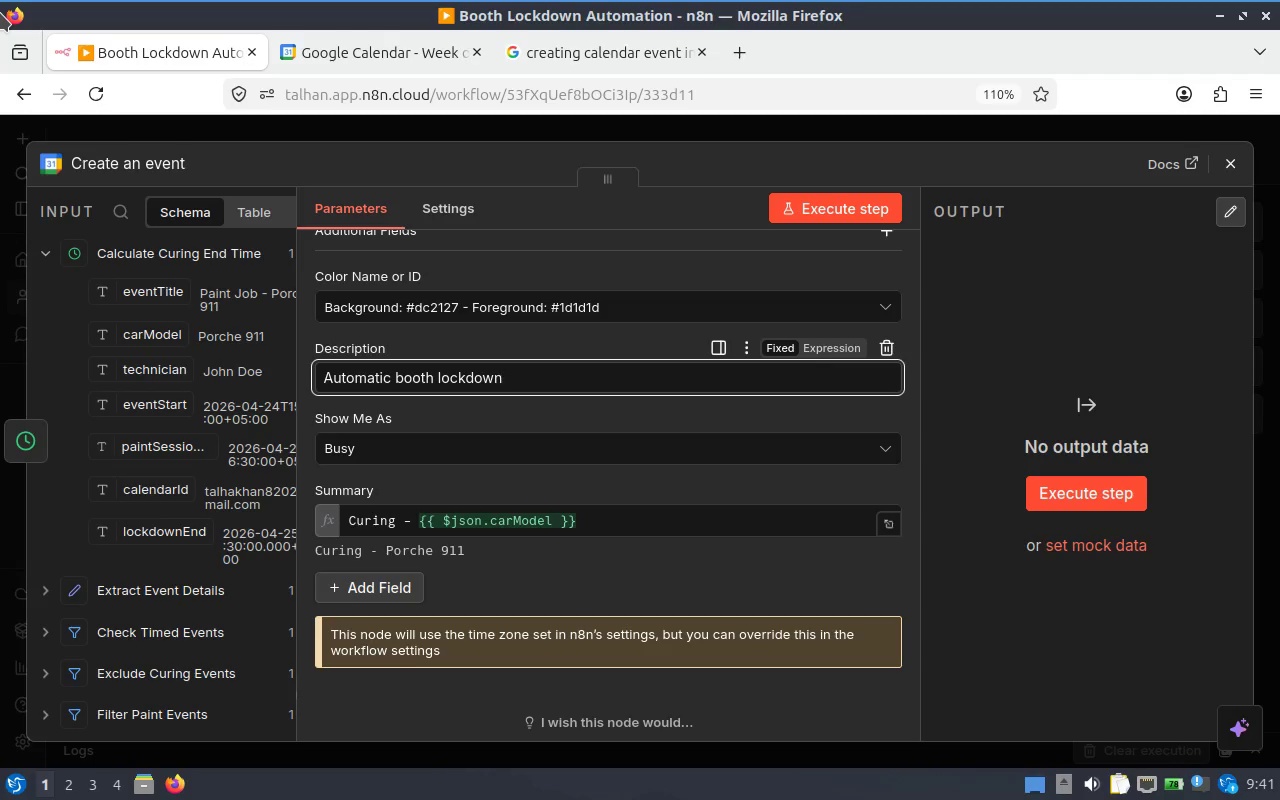 
wait(11.05)
 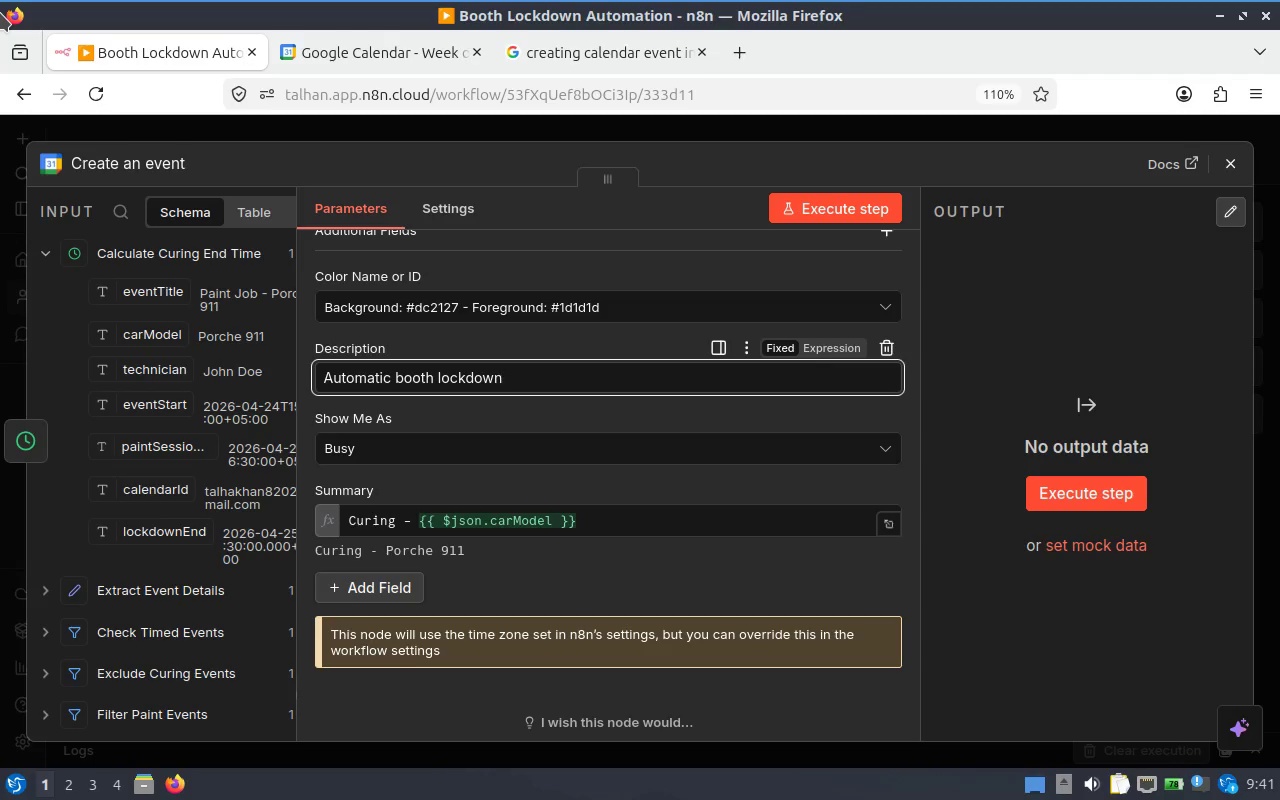 
type( for curing period. )
 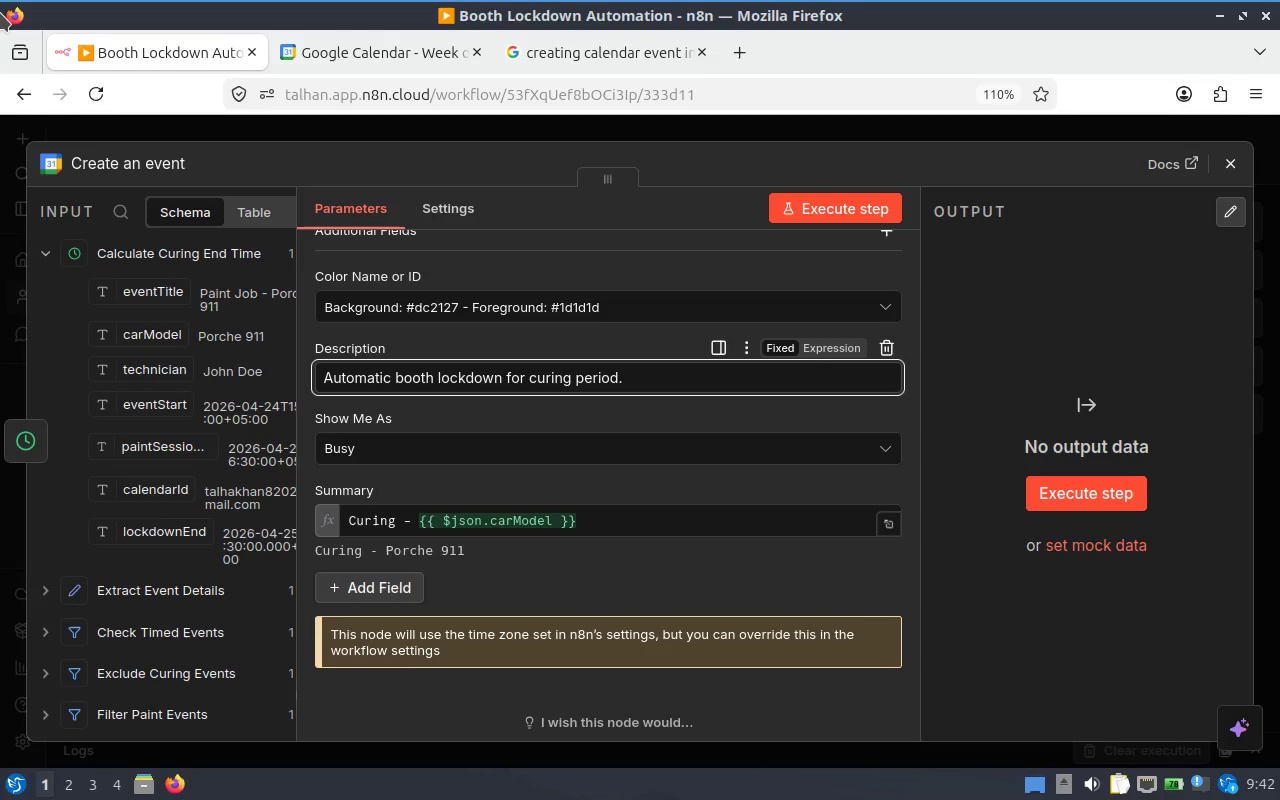 
wait(7.03)
 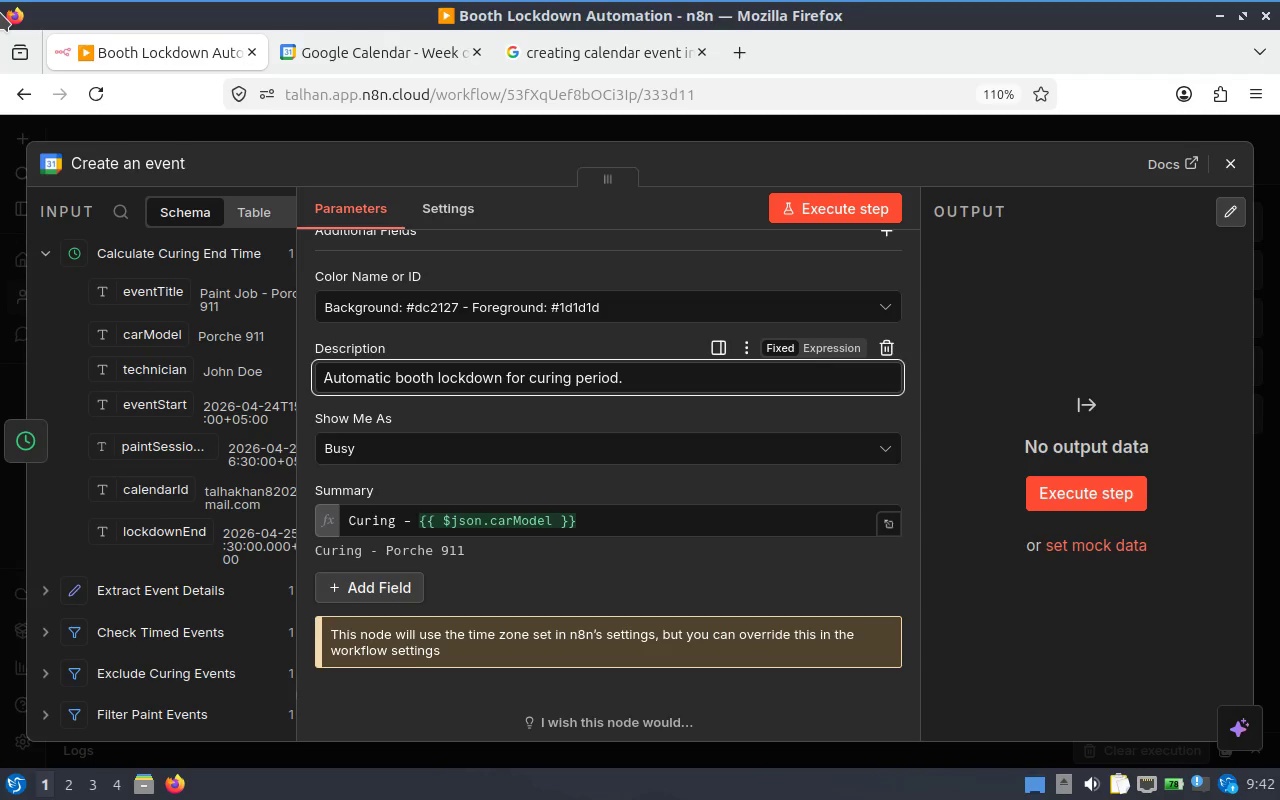 
type(Orignal paint Session)
 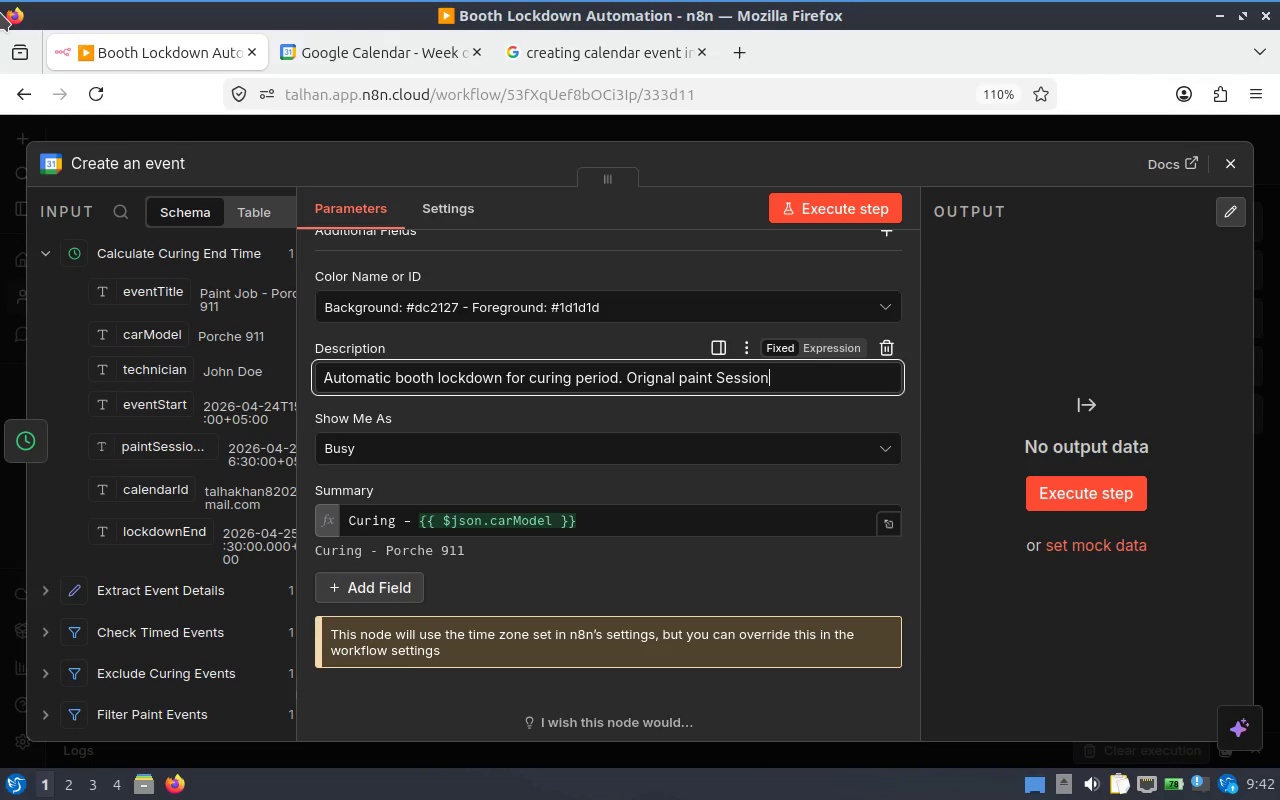 
wait(15.2)
 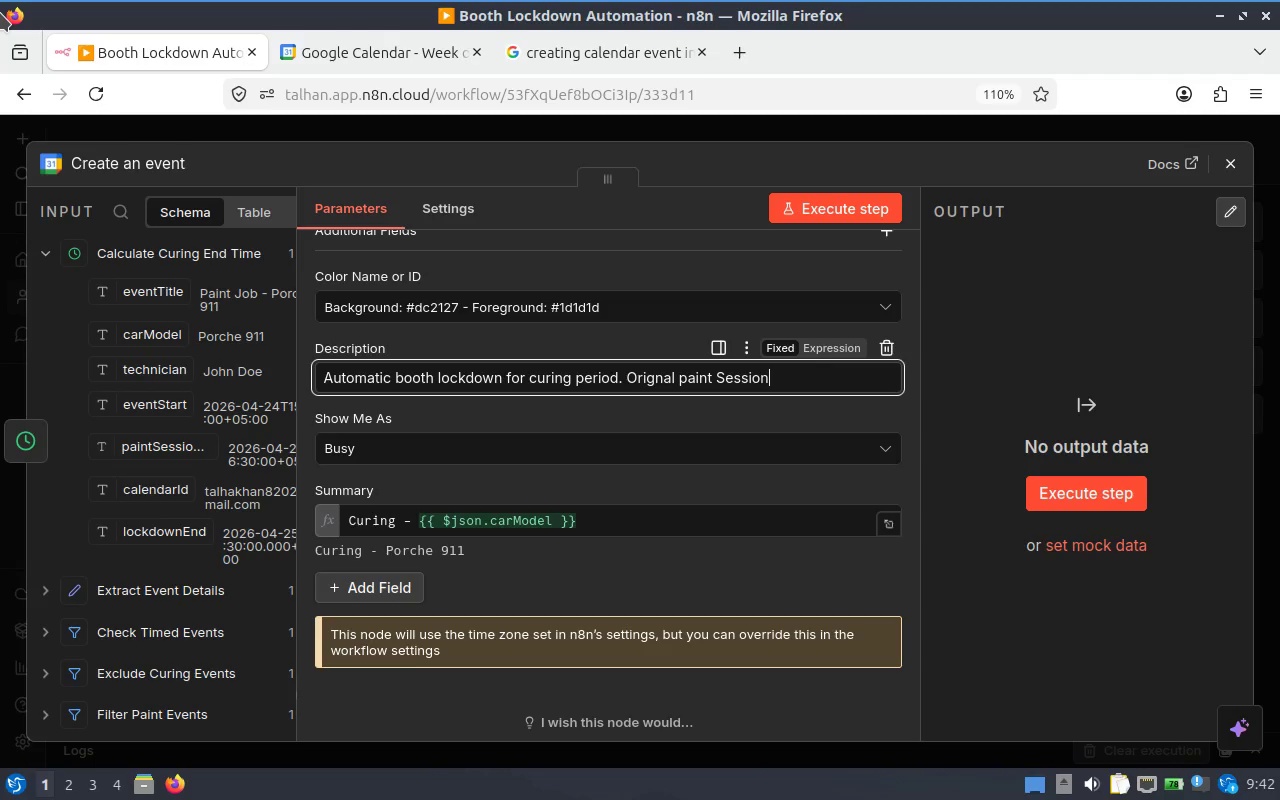 
key(Space)
 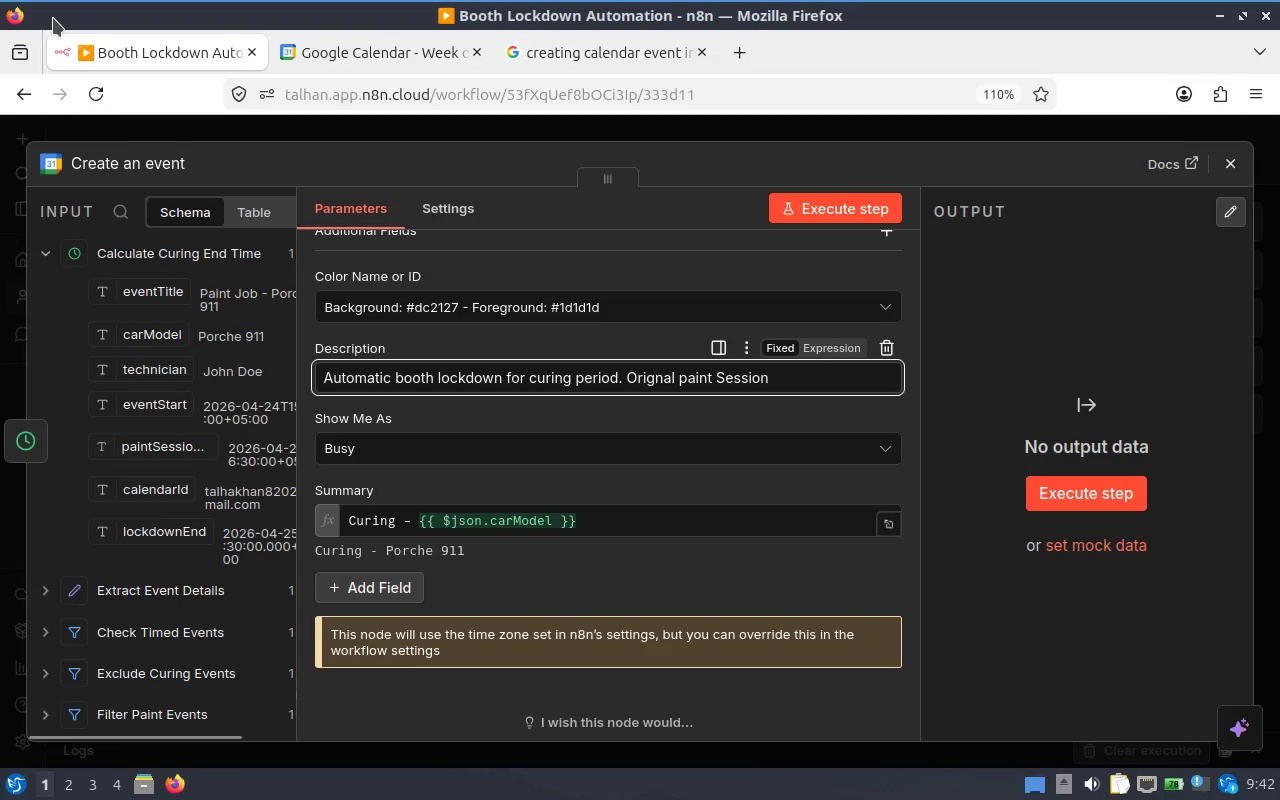 
wait(9.38)
 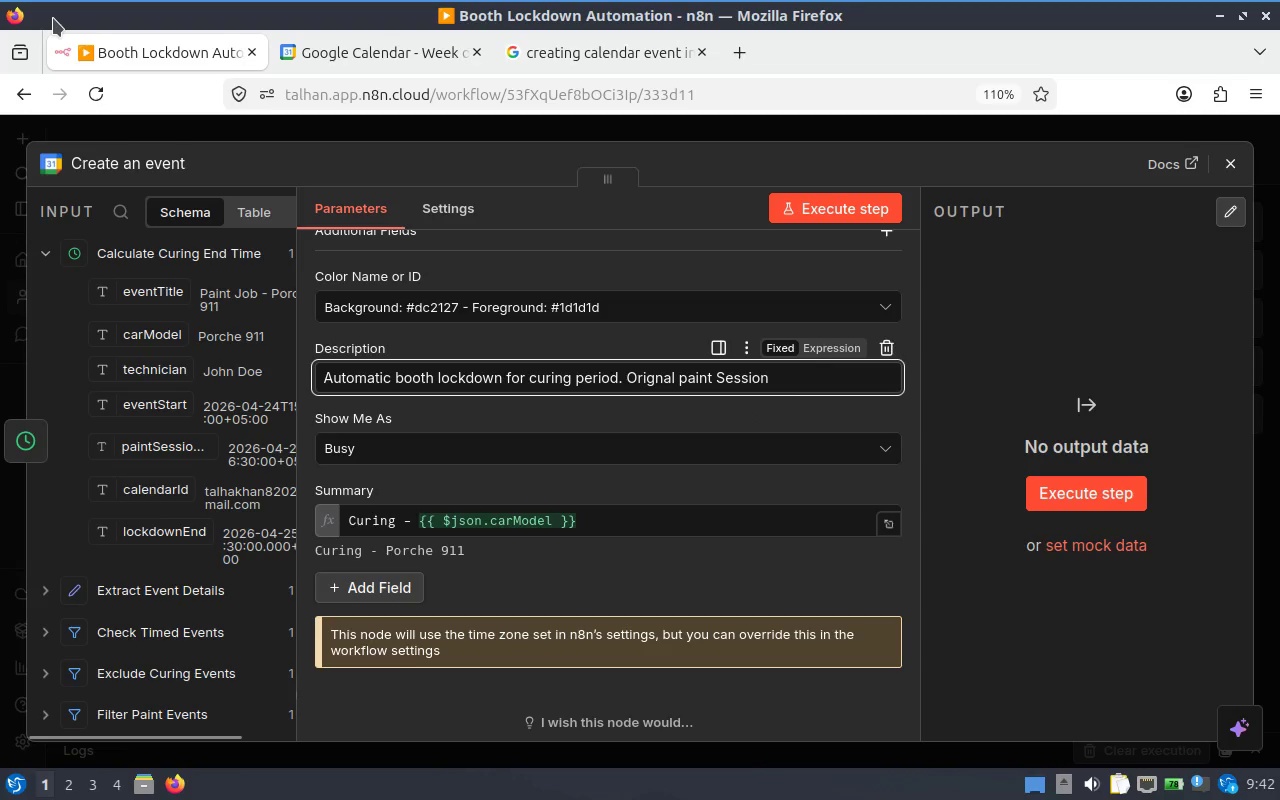 
scroll: coordinate [220, 431], scroll_direction: up, amount: 2.0
 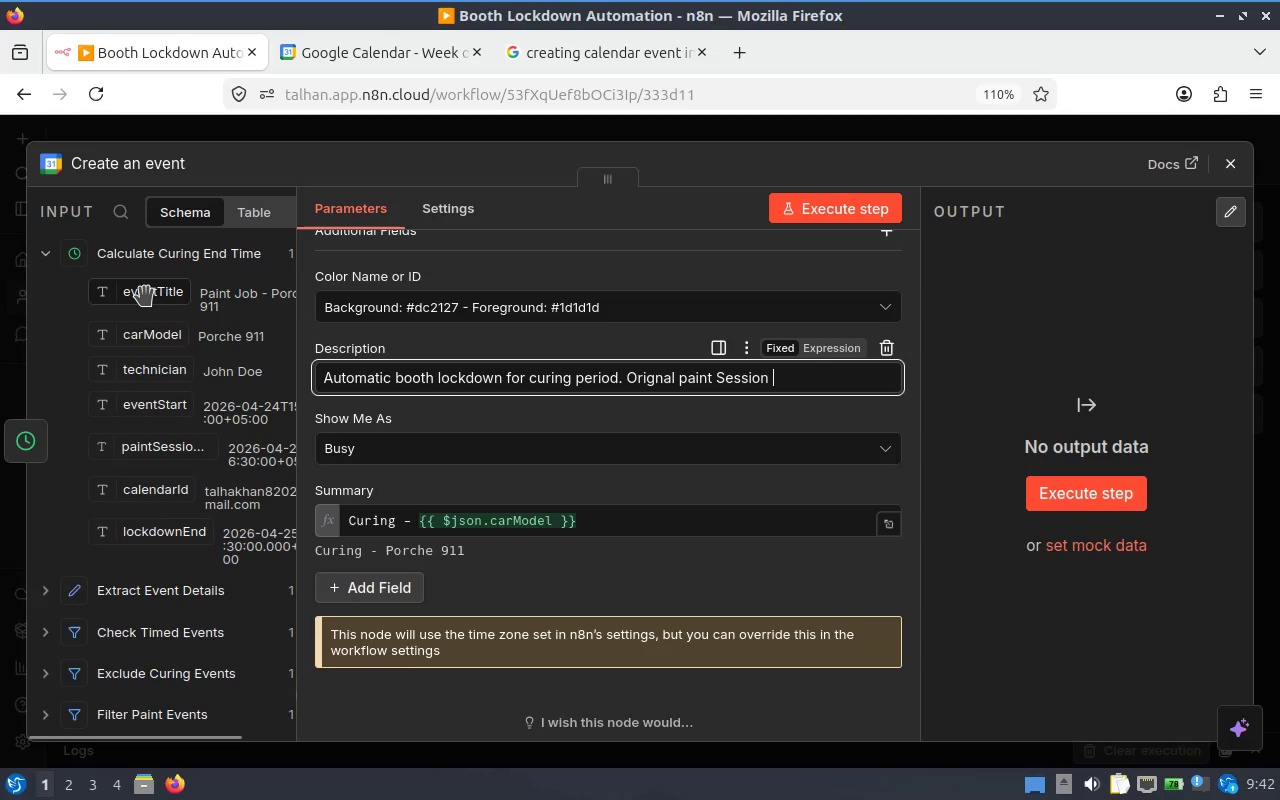 
left_click_drag(start_coordinate=[145, 297], to_coordinate=[815, 379])
 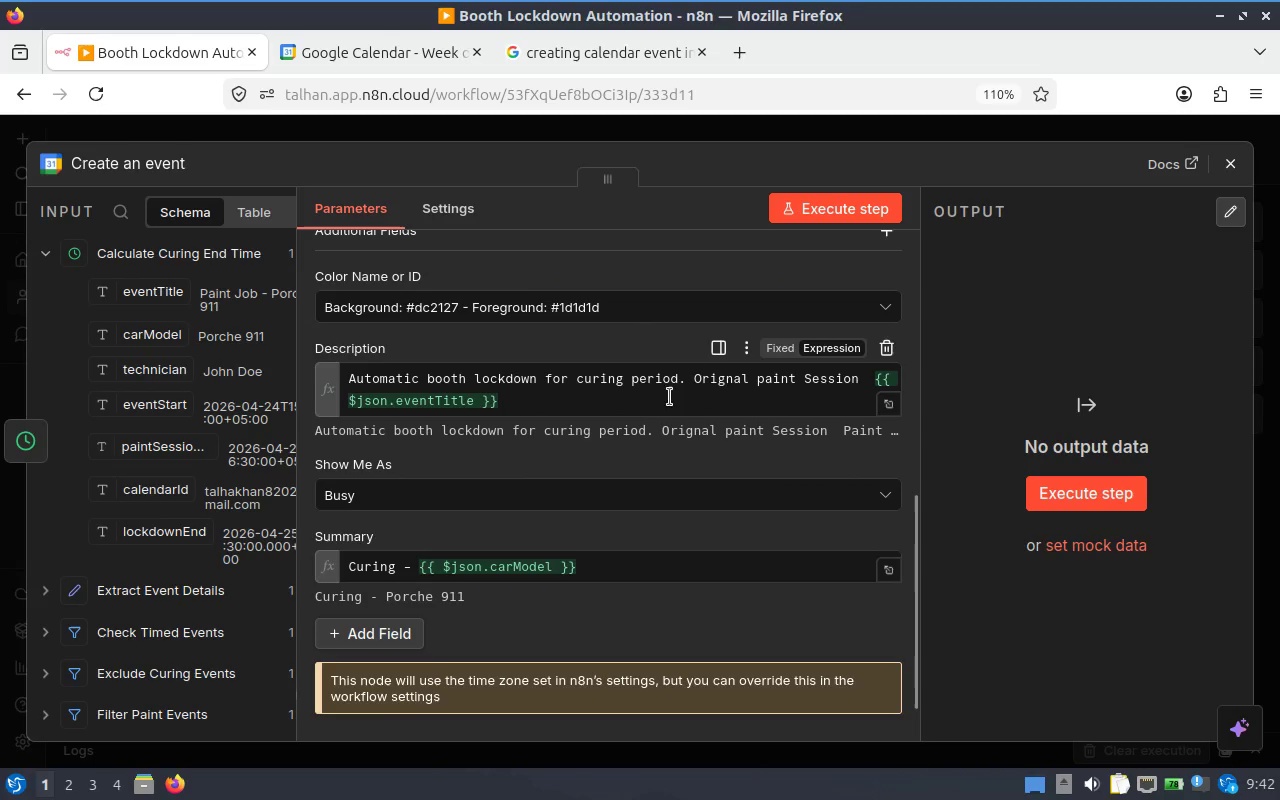 
left_click([865, 377])
 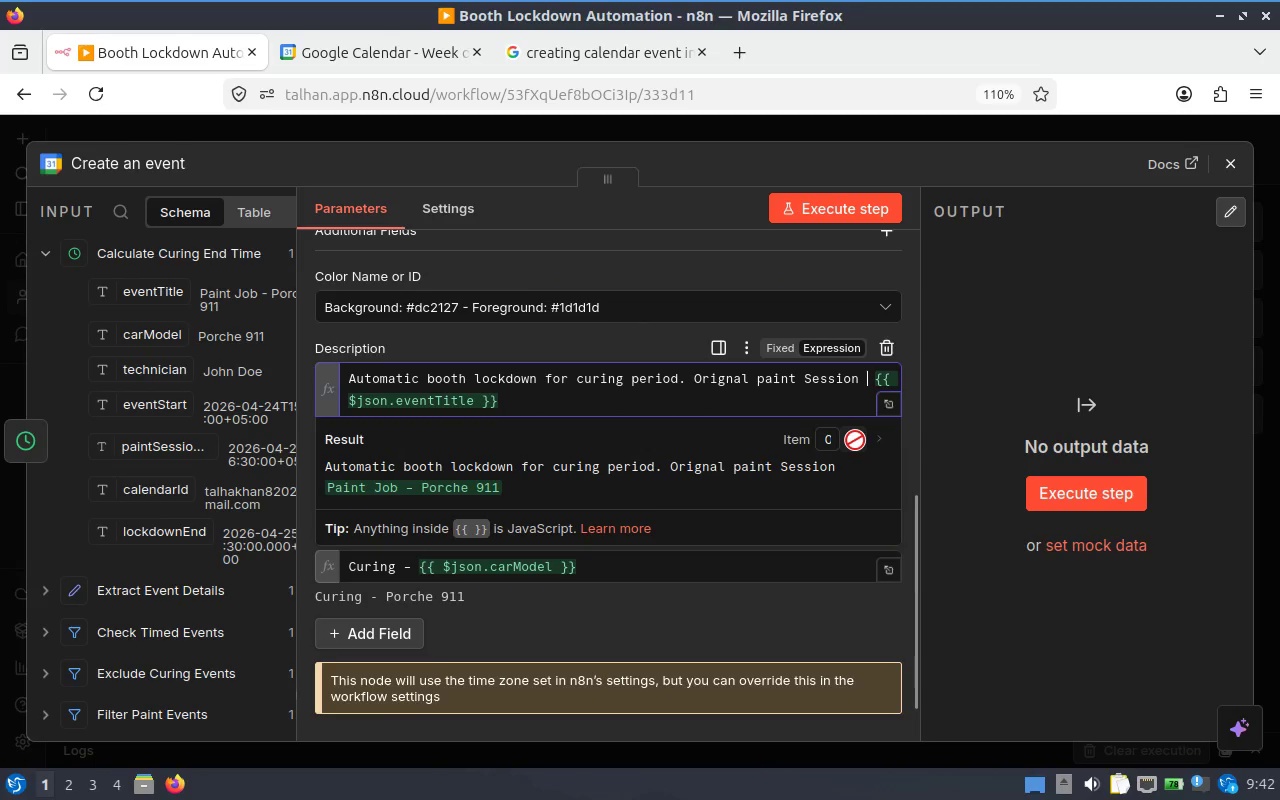 
key(Backspace)
 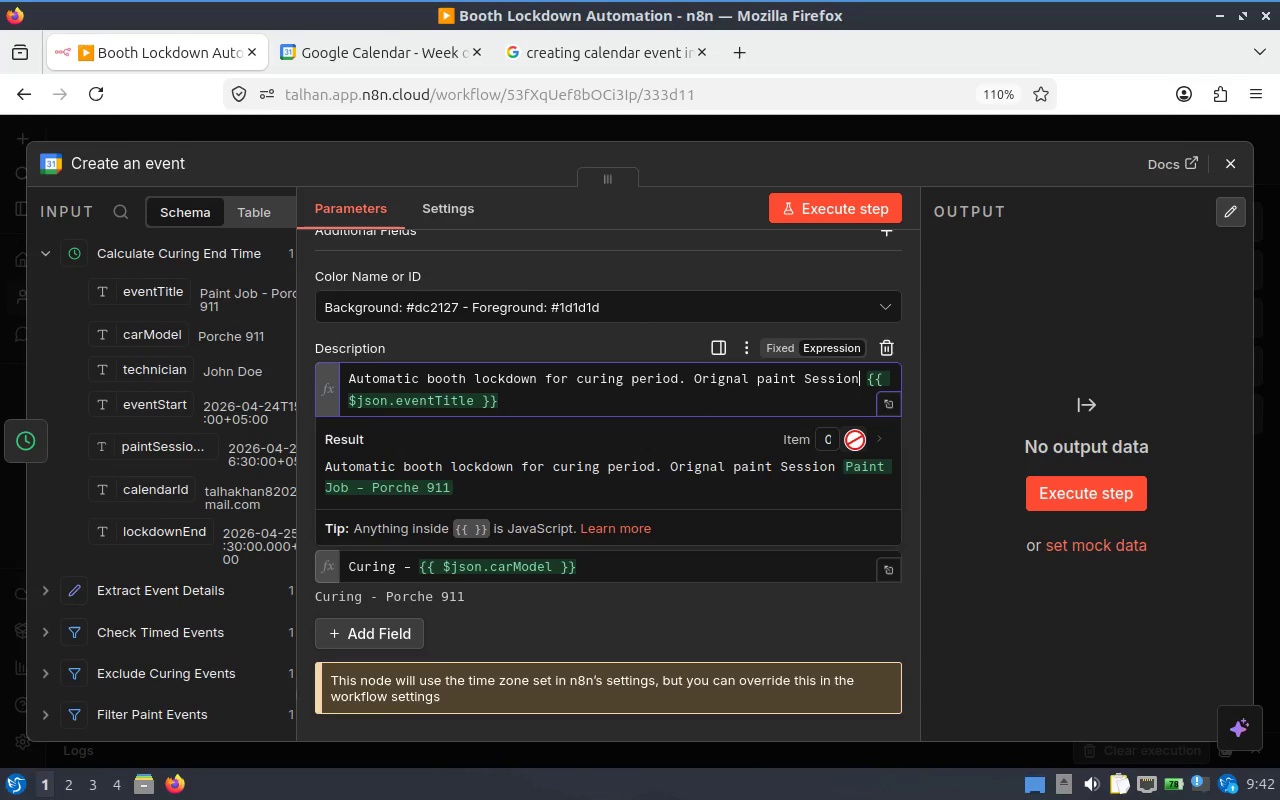 
key(ArrowRight)
 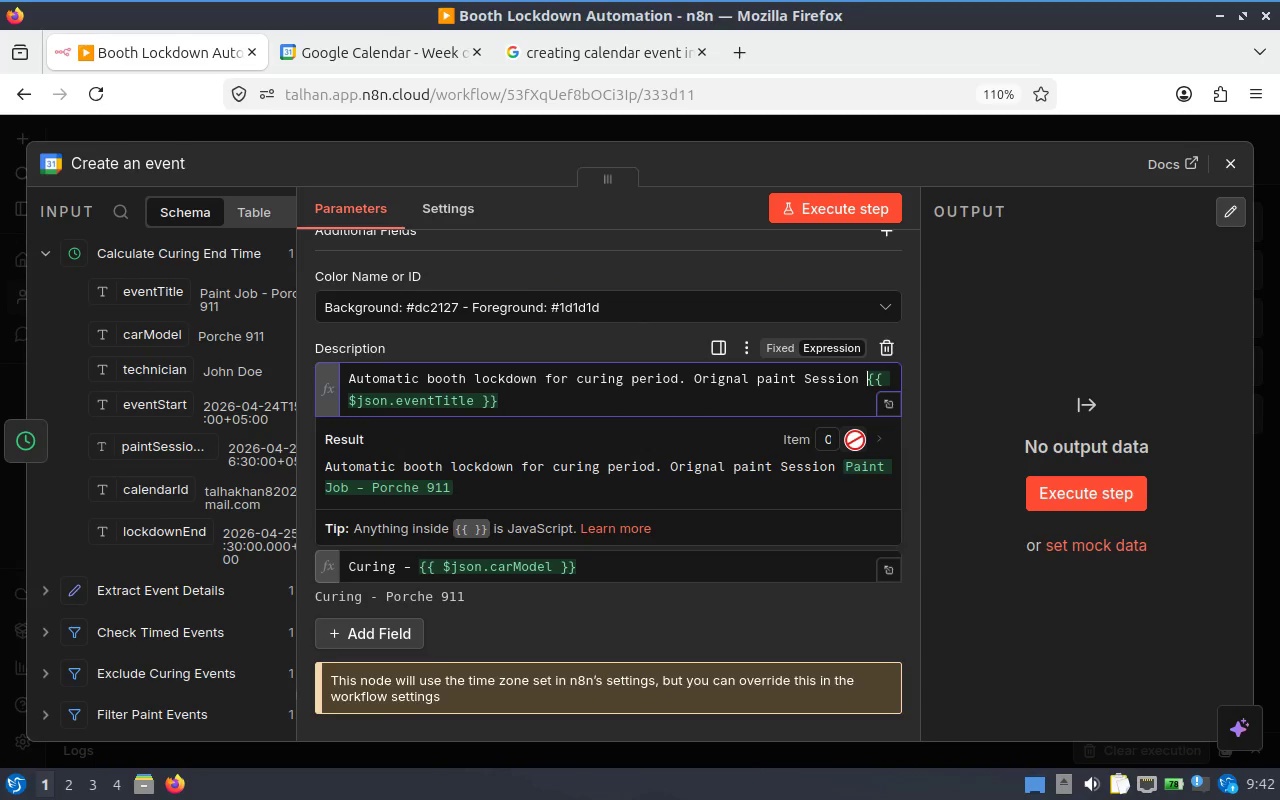 
key(ArrowLeft)
 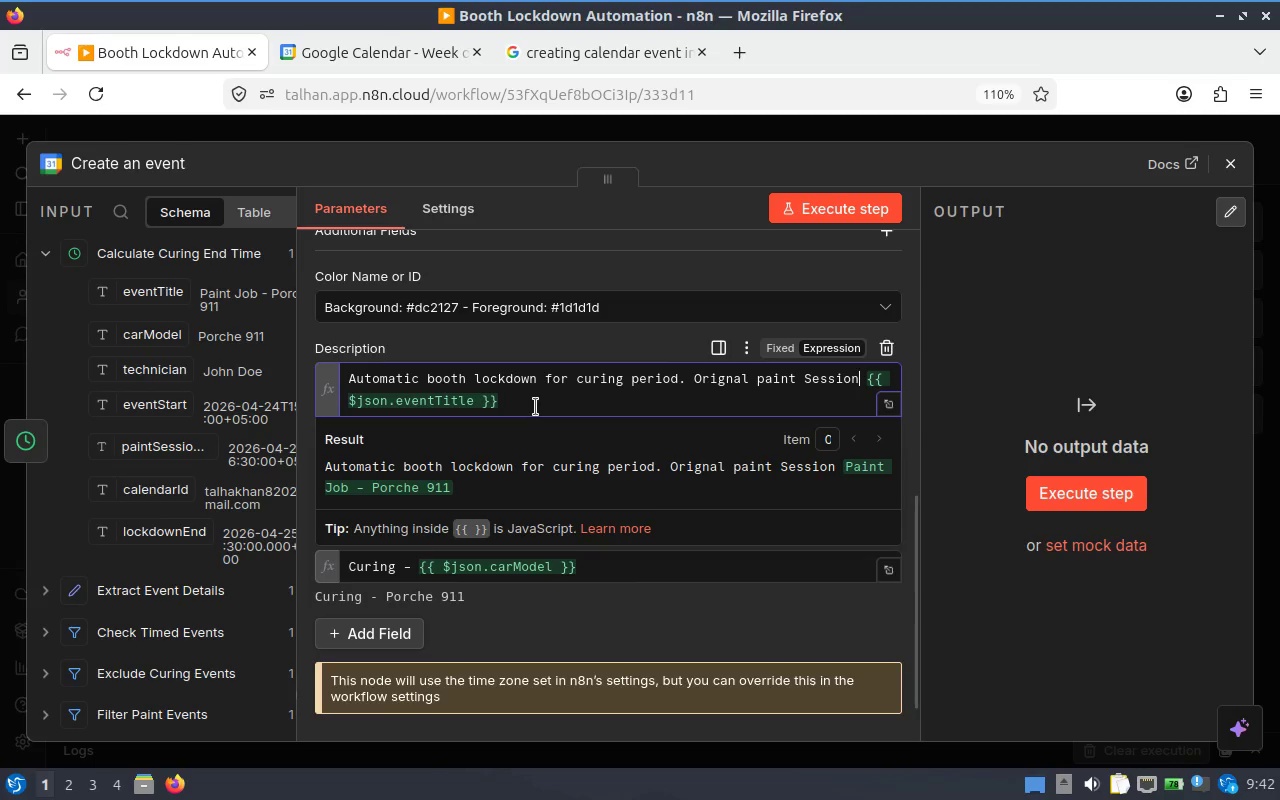 
left_click([541, 351])
 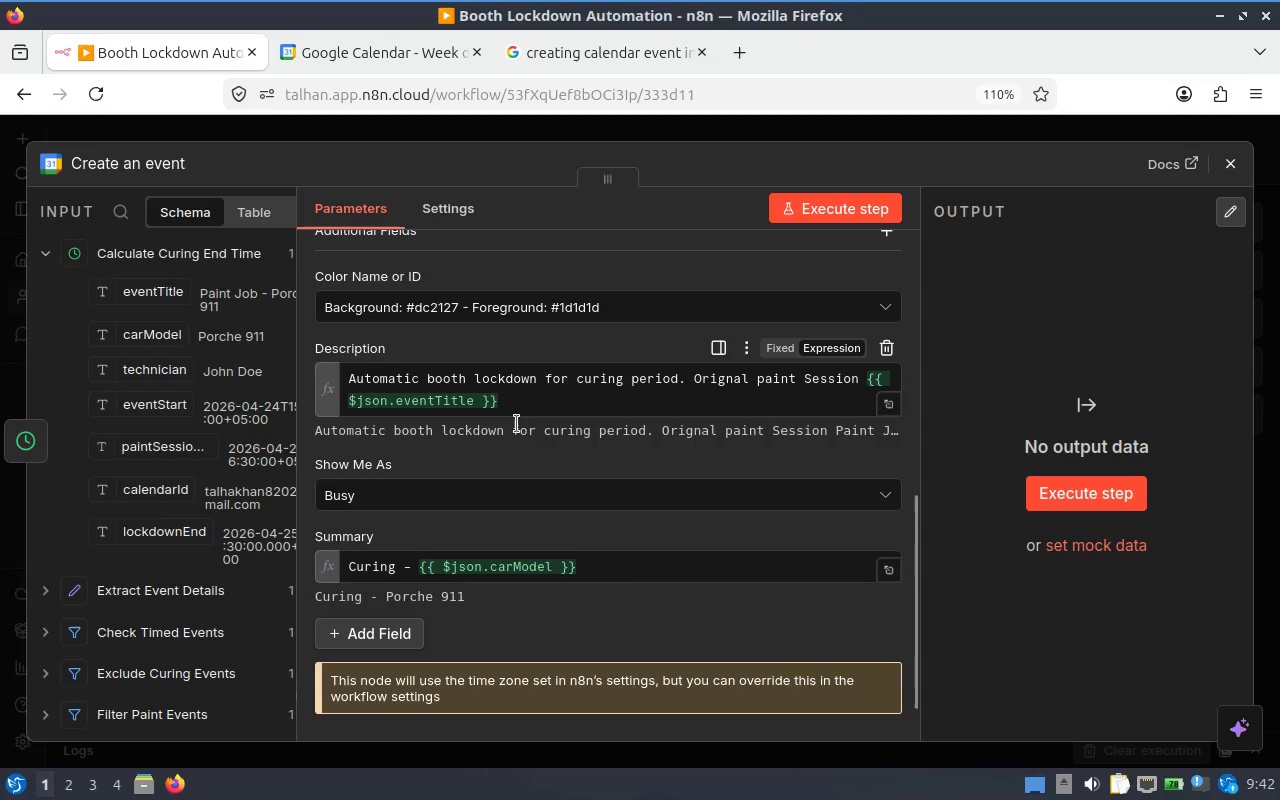 
scroll: coordinate [405, 456], scroll_direction: down, amount: 4.0
 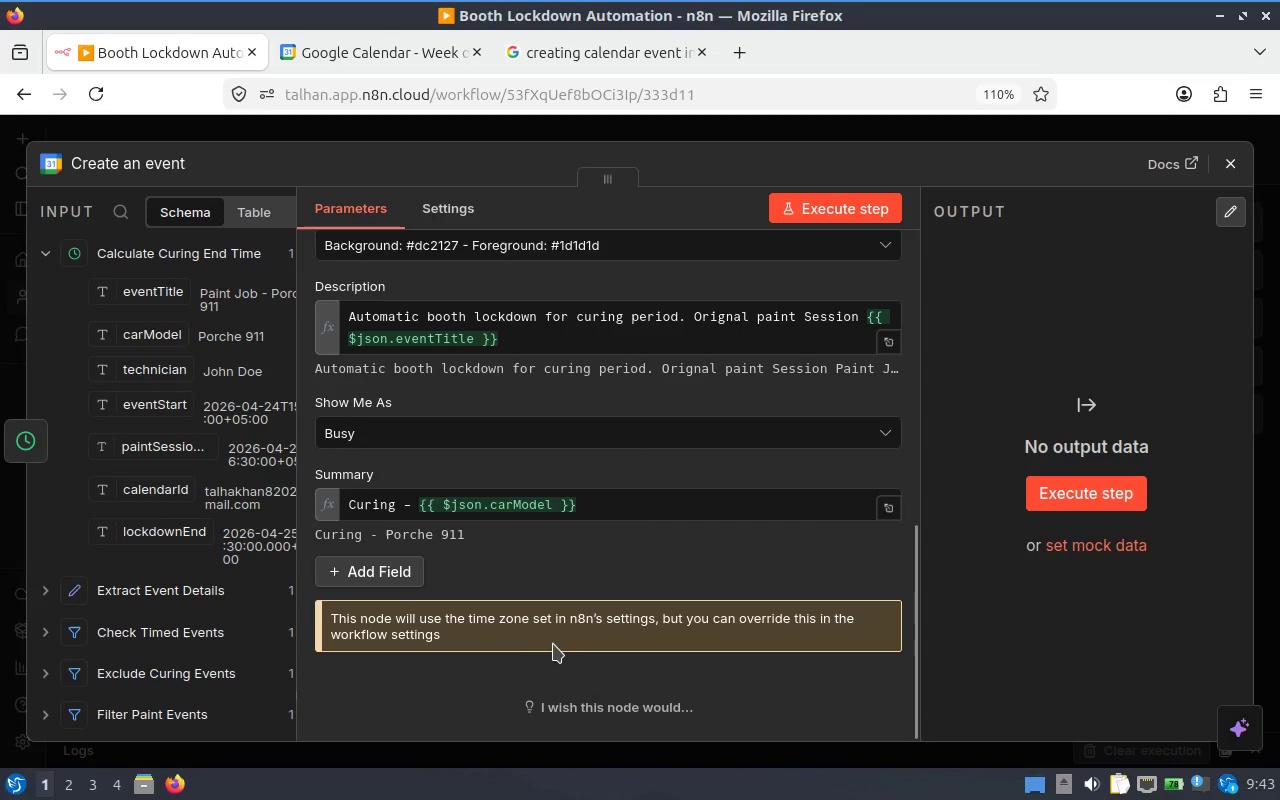 
wait(8.18)
 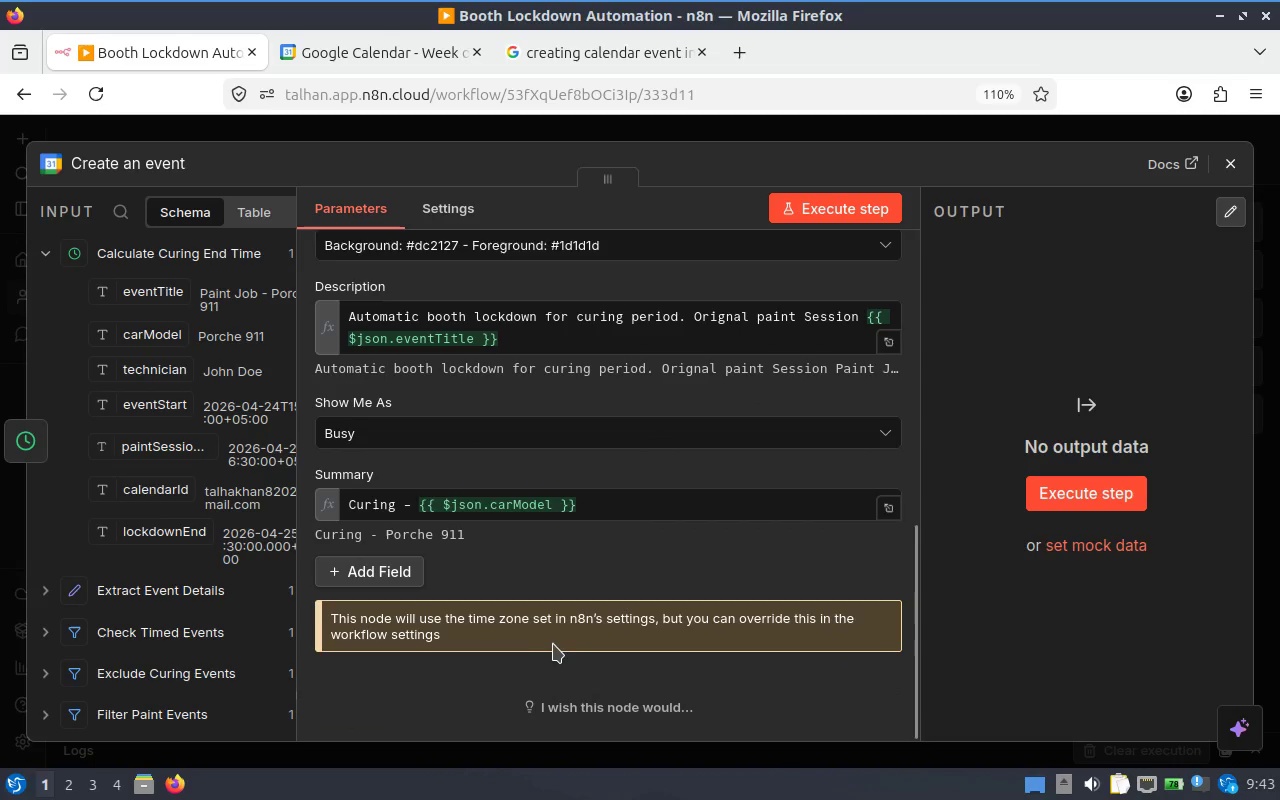 
scroll: coordinate [544, 504], scroll_direction: up, amount: 3.0
 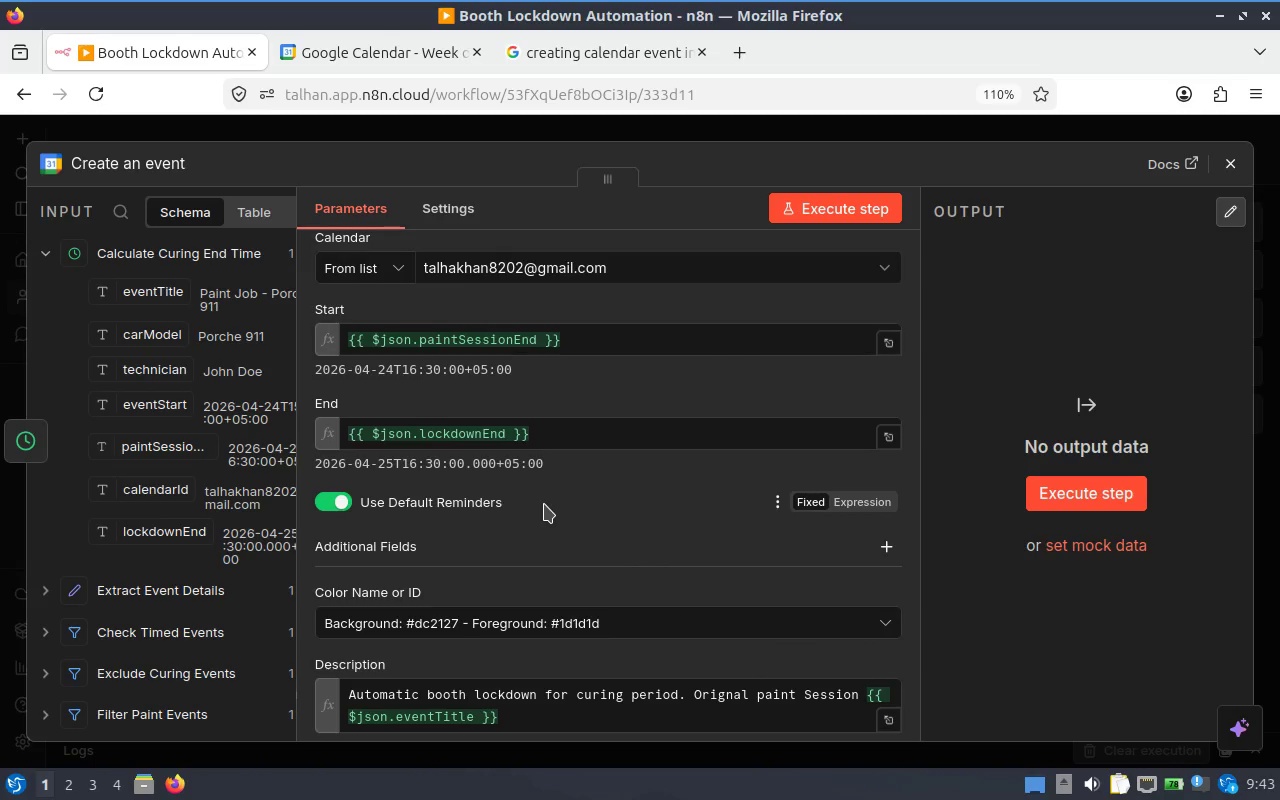 
scroll: coordinate [544, 504], scroll_direction: down, amount: 4.0
 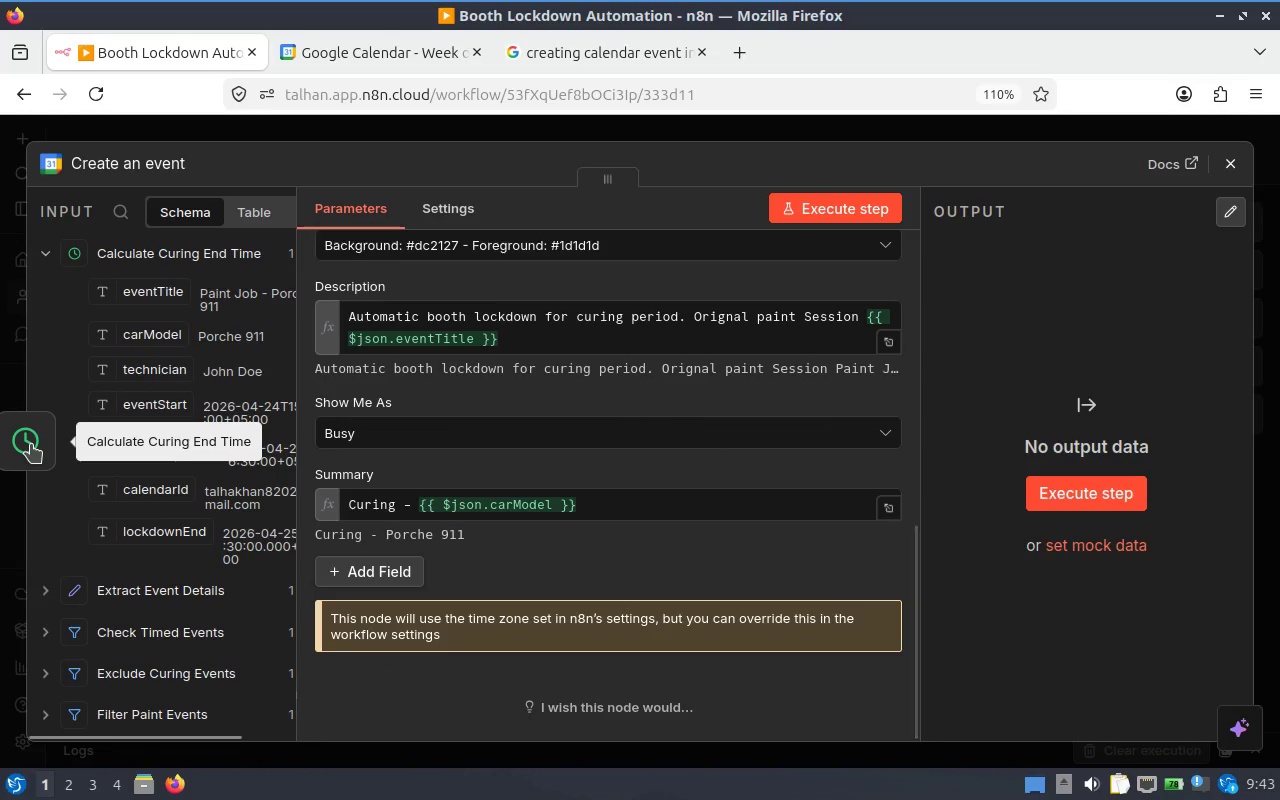 
left_click([31, 444])
 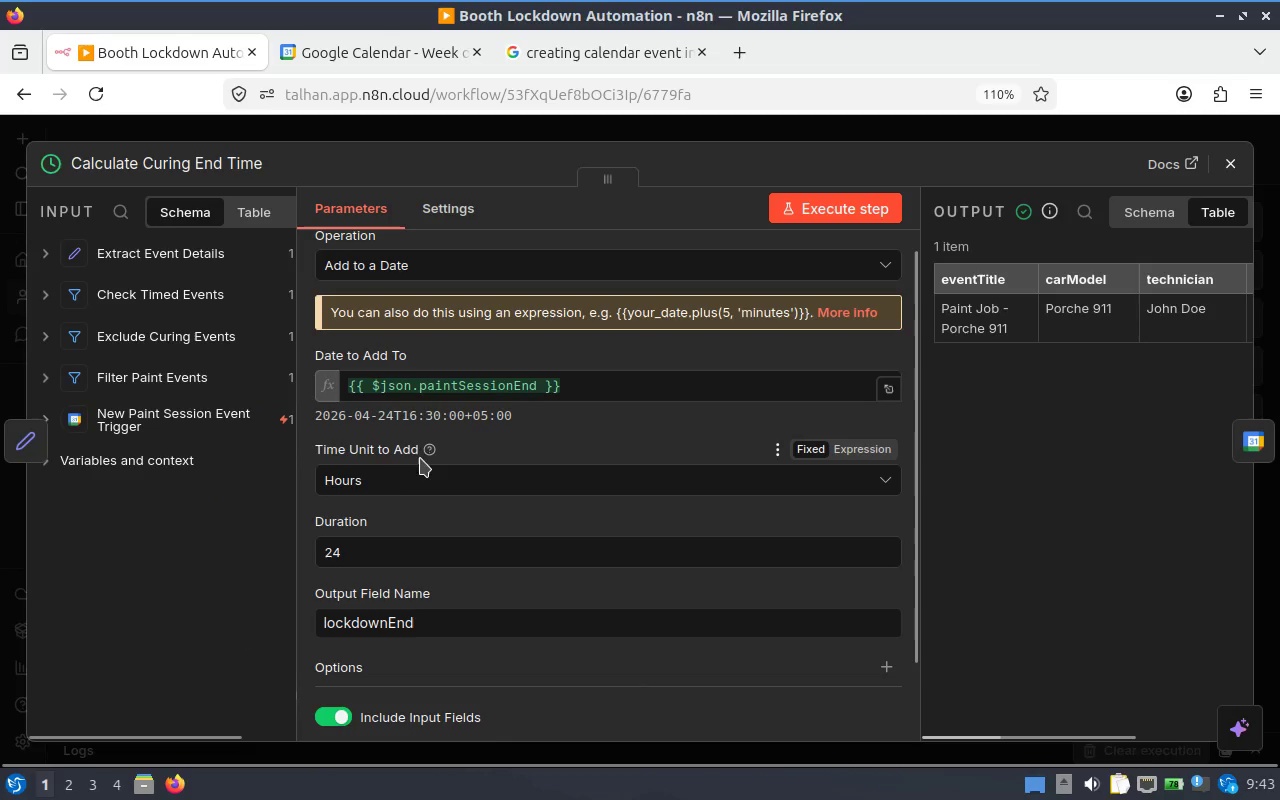 
scroll: coordinate [428, 456], scroll_direction: none, amount: 0.0
 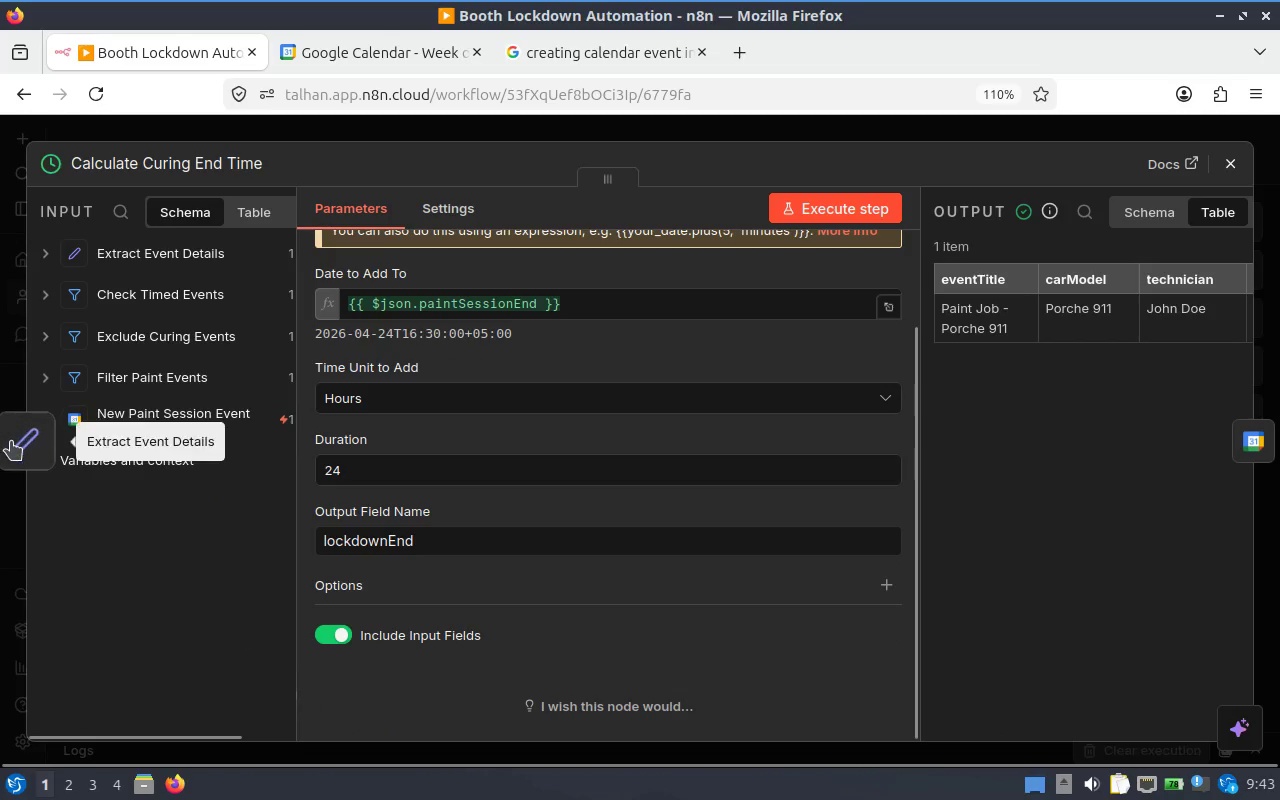 
left_click([11, 444])
 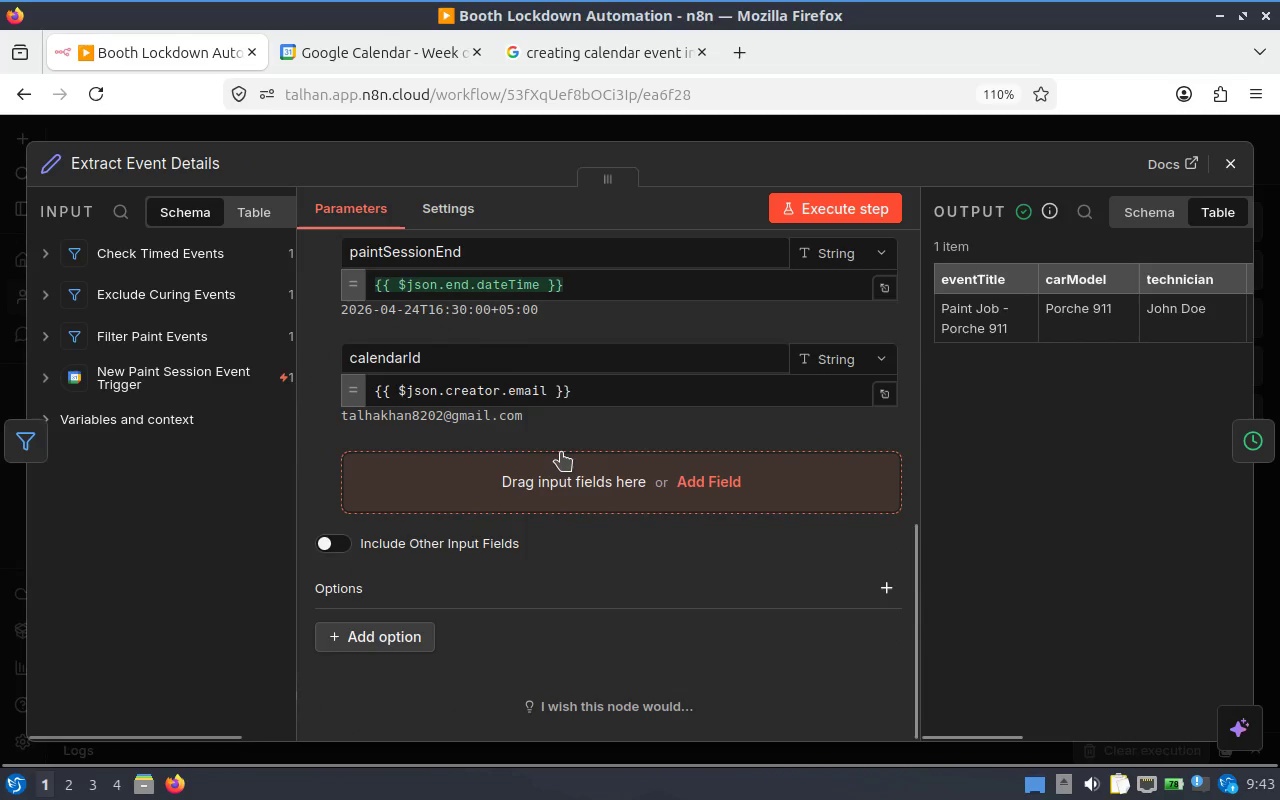 
scroll: coordinate [561, 452], scroll_direction: up, amount: 4.0
 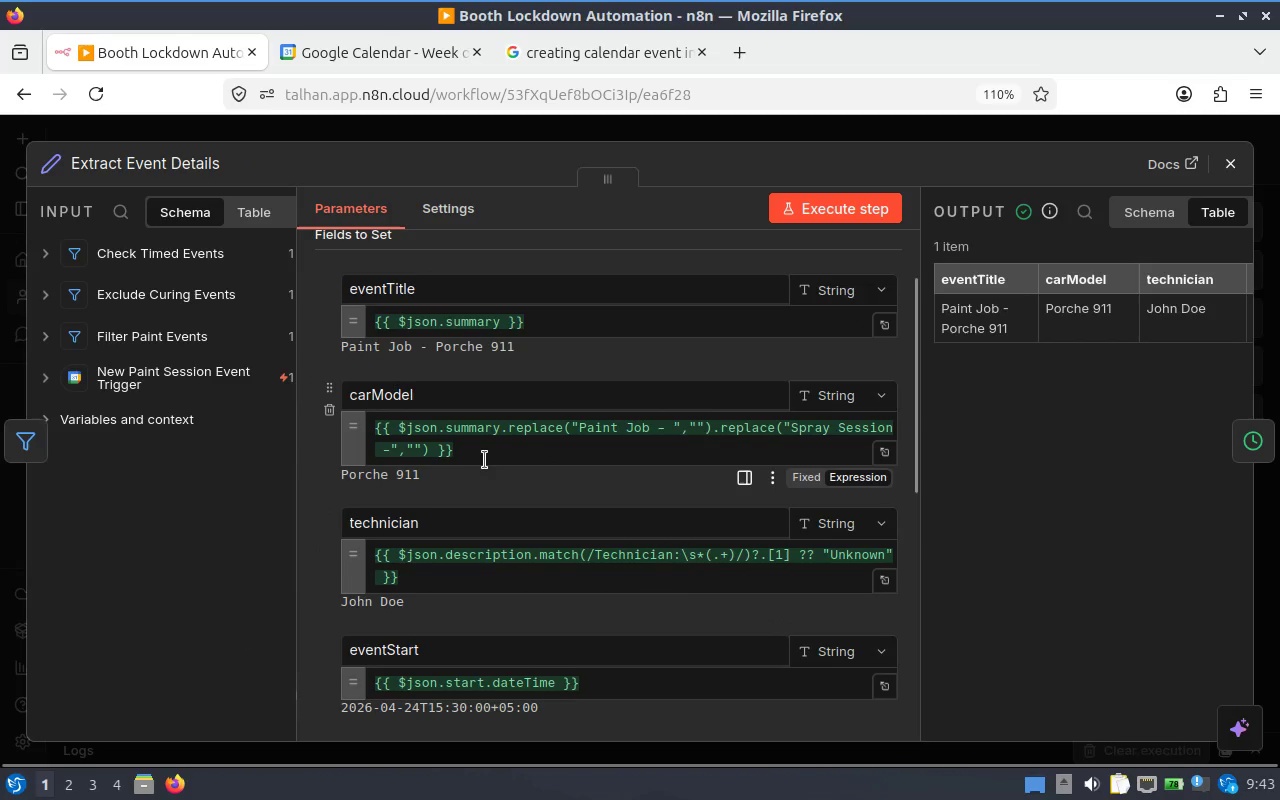 
scroll: coordinate [481, 460], scroll_direction: down, amount: 5.0
 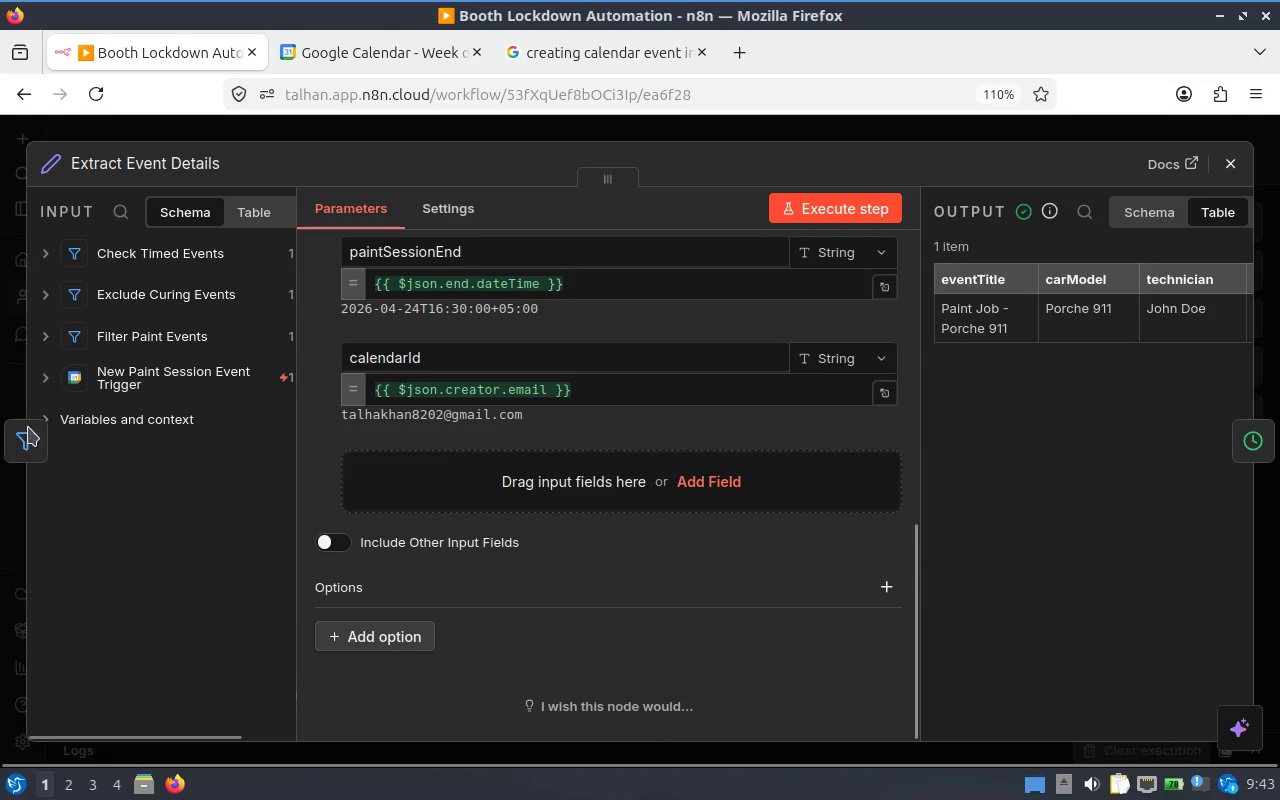 
left_click([27, 440])
 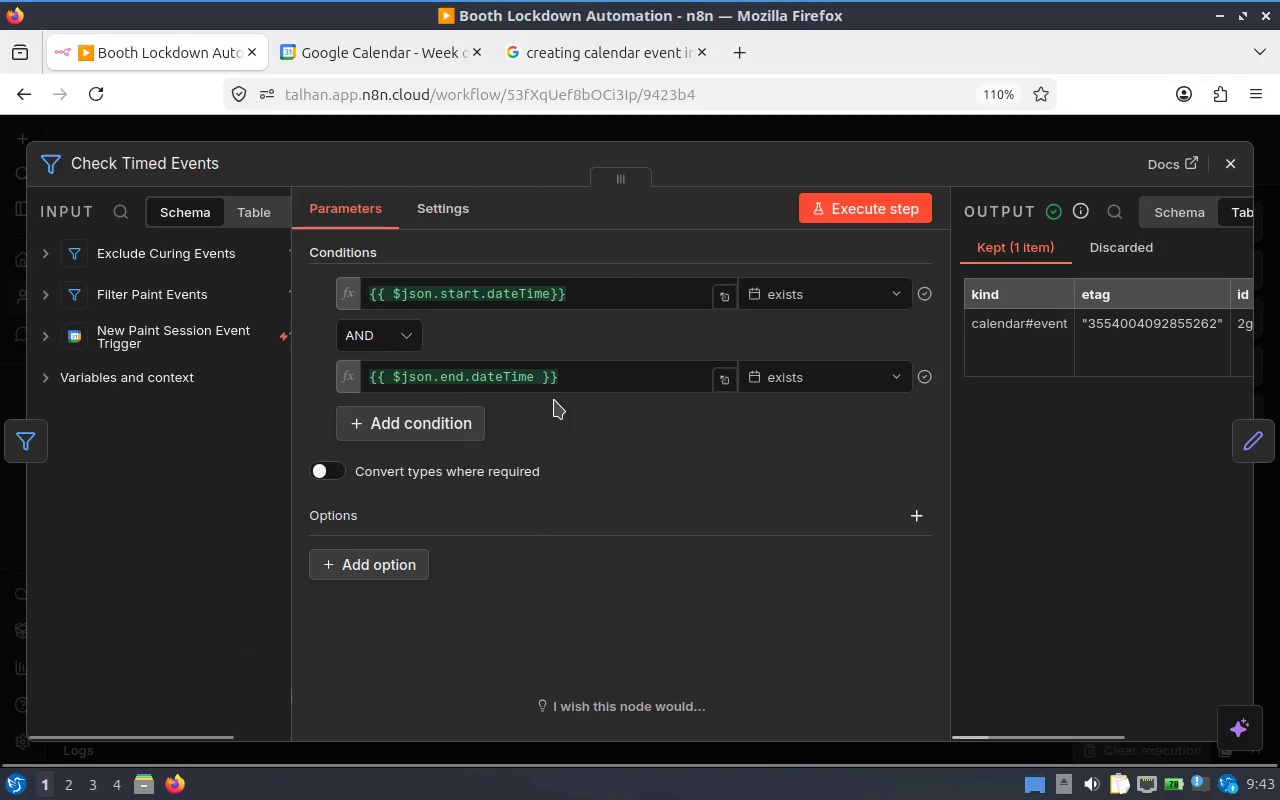 
scroll: coordinate [551, 430], scroll_direction: up, amount: 2.0
 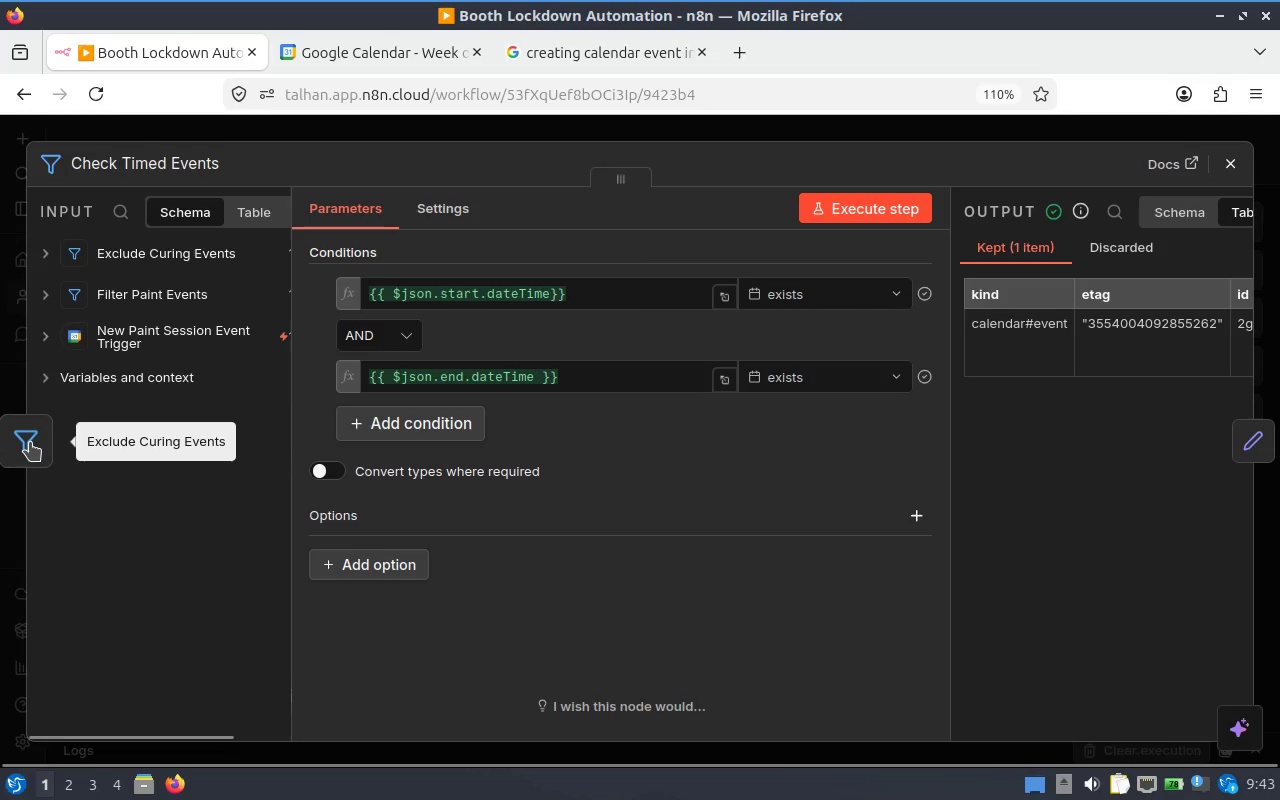 
left_click([30, 442])
 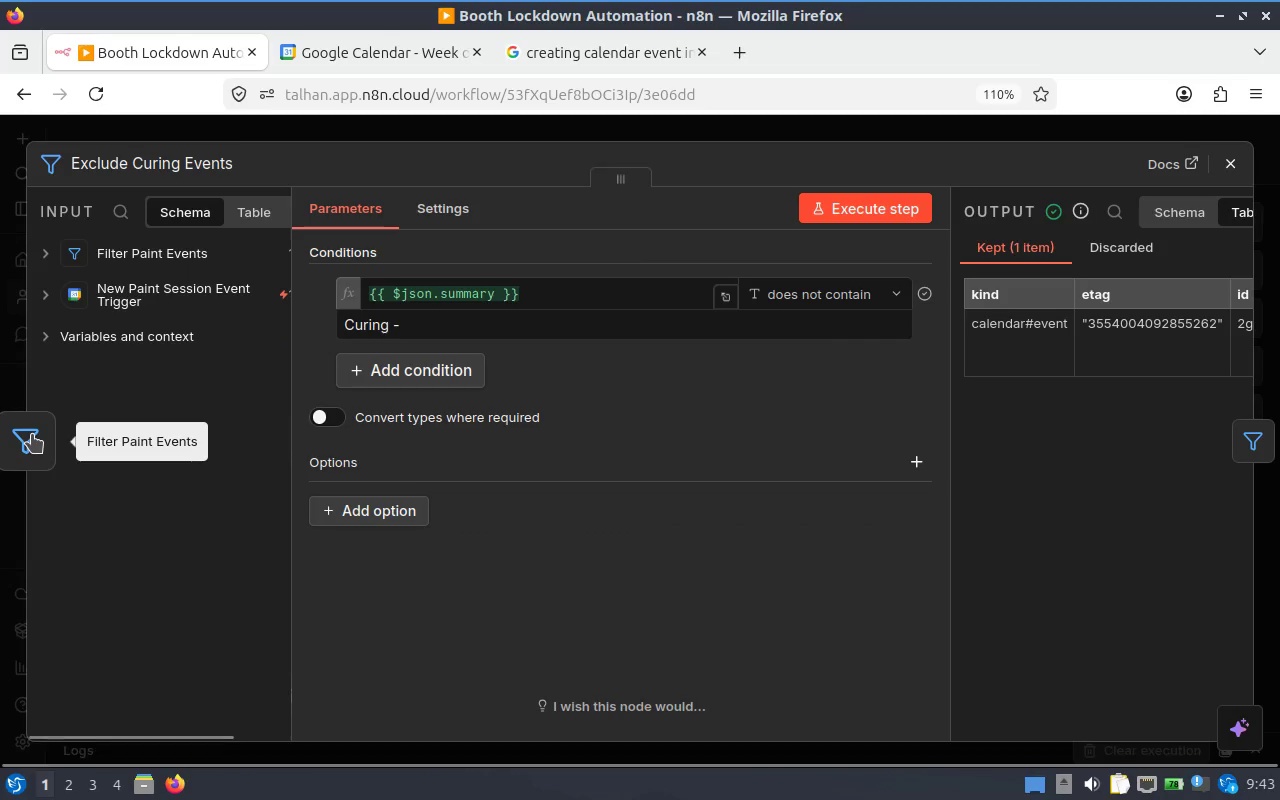 
left_click([32, 434])
 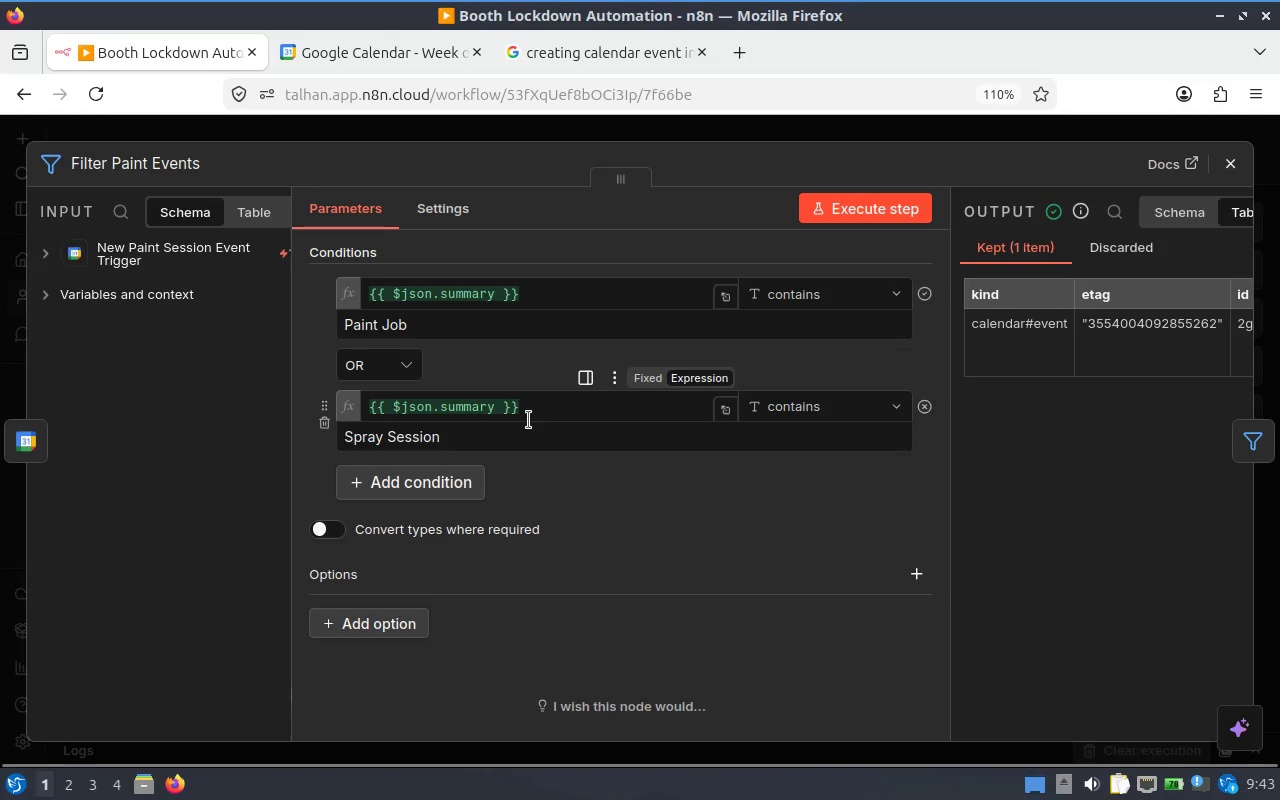 
scroll: coordinate [528, 420], scroll_direction: up, amount: 1.0
 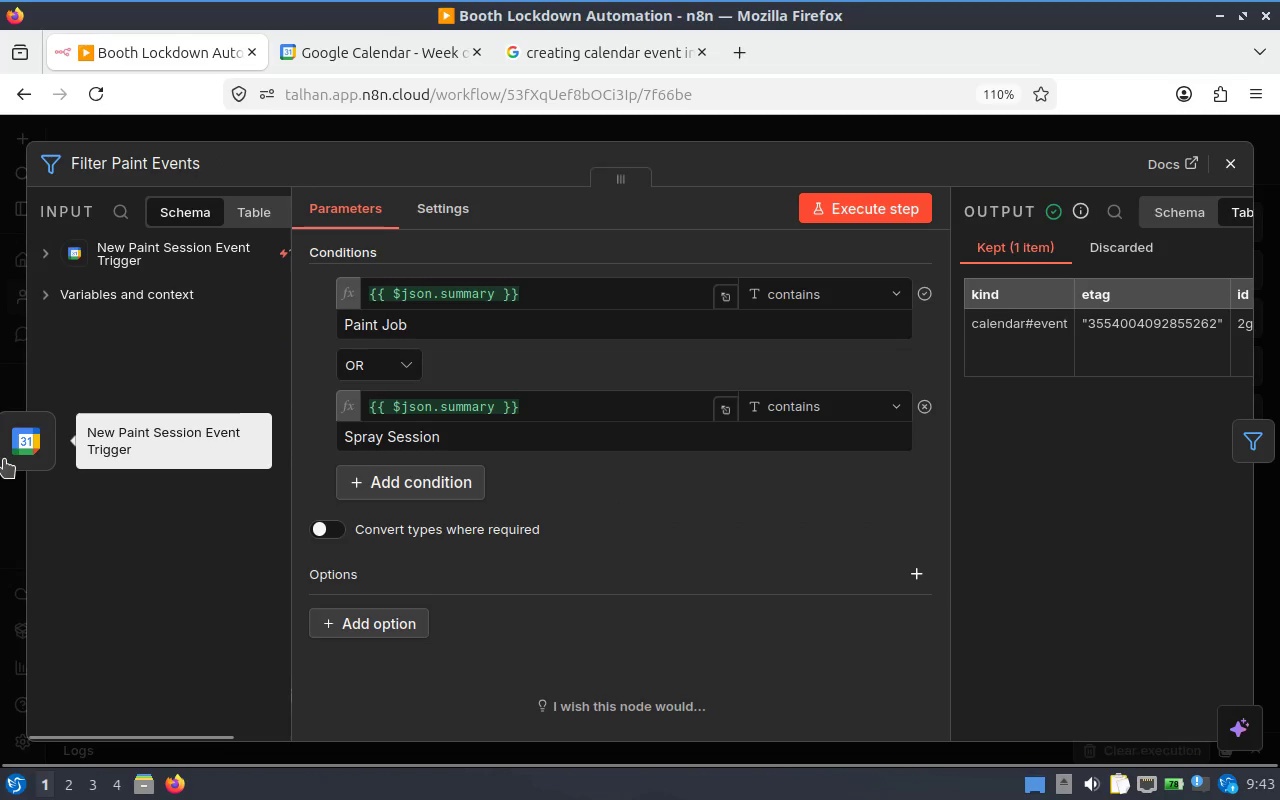 
left_click([23, 449])
 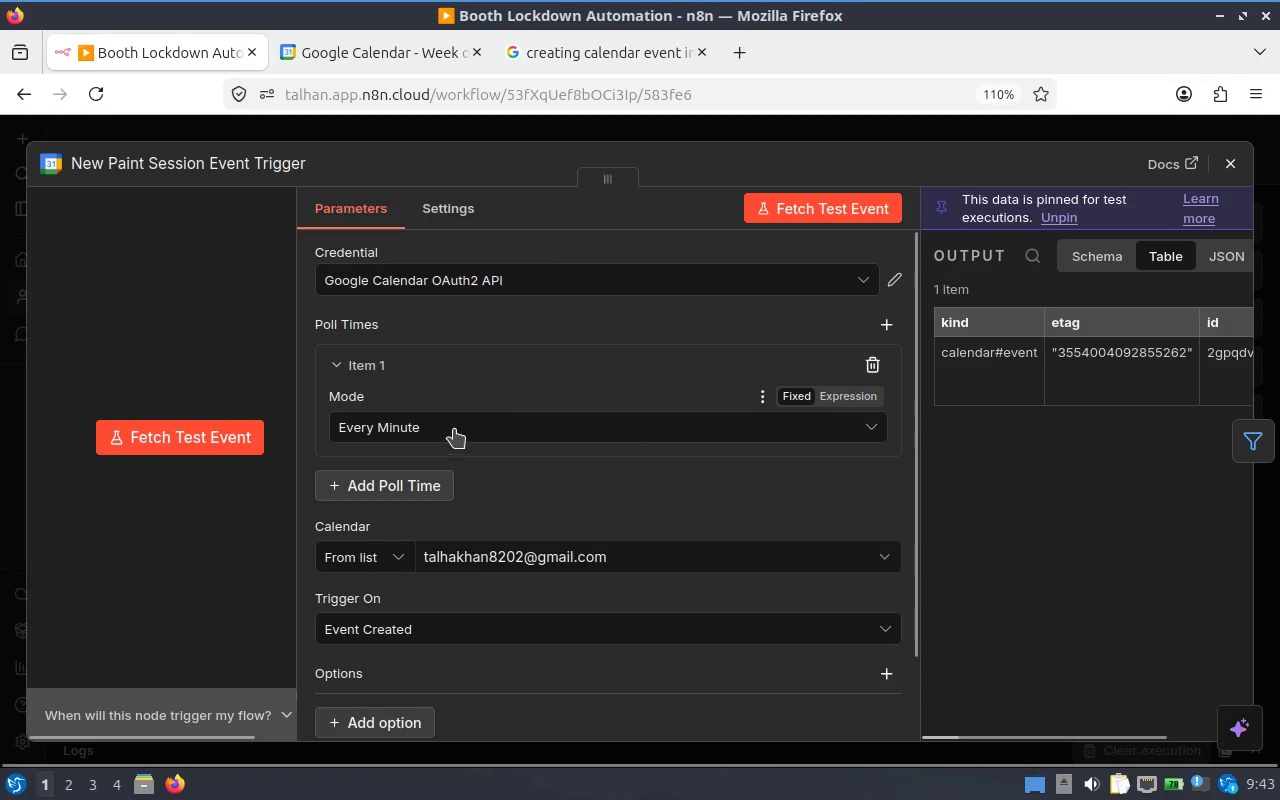 
scroll: coordinate [535, 415], scroll_direction: up, amount: 1.0
 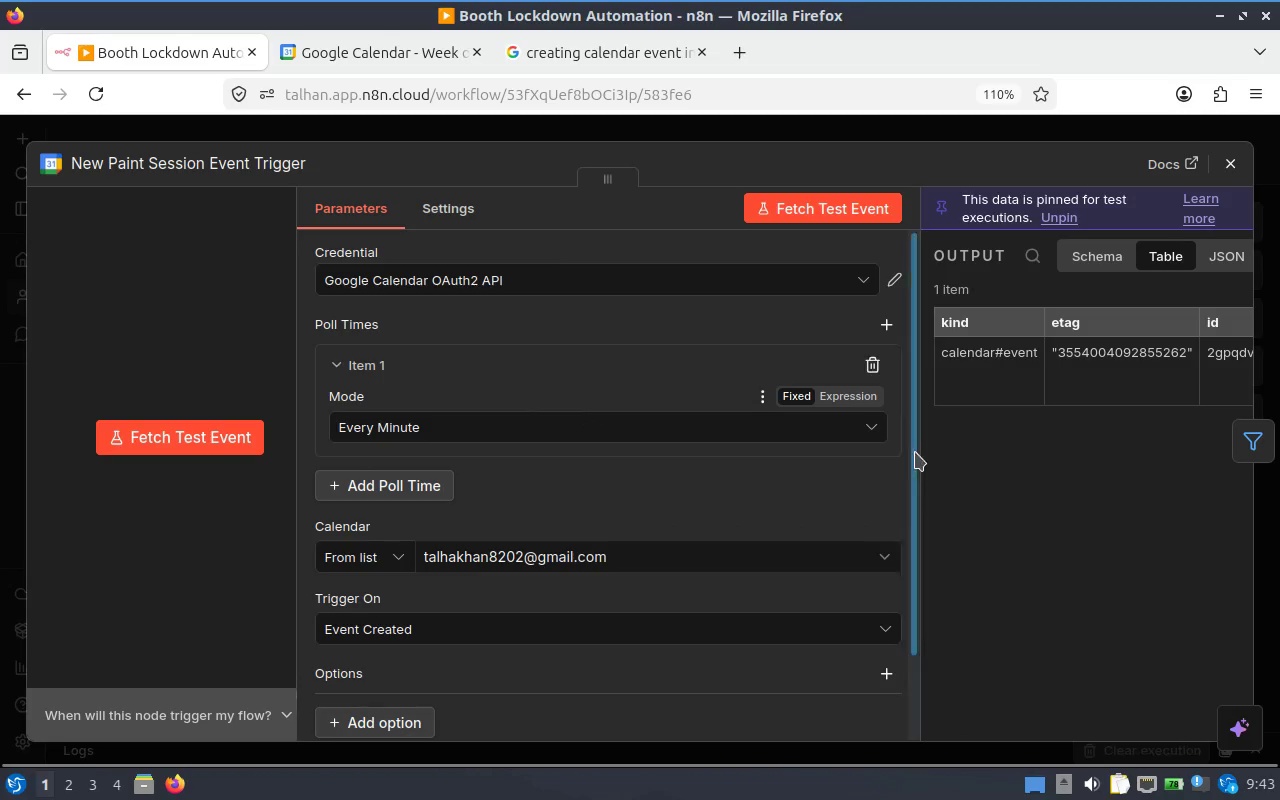 
scroll: coordinate [584, 480], scroll_direction: down, amount: 3.0